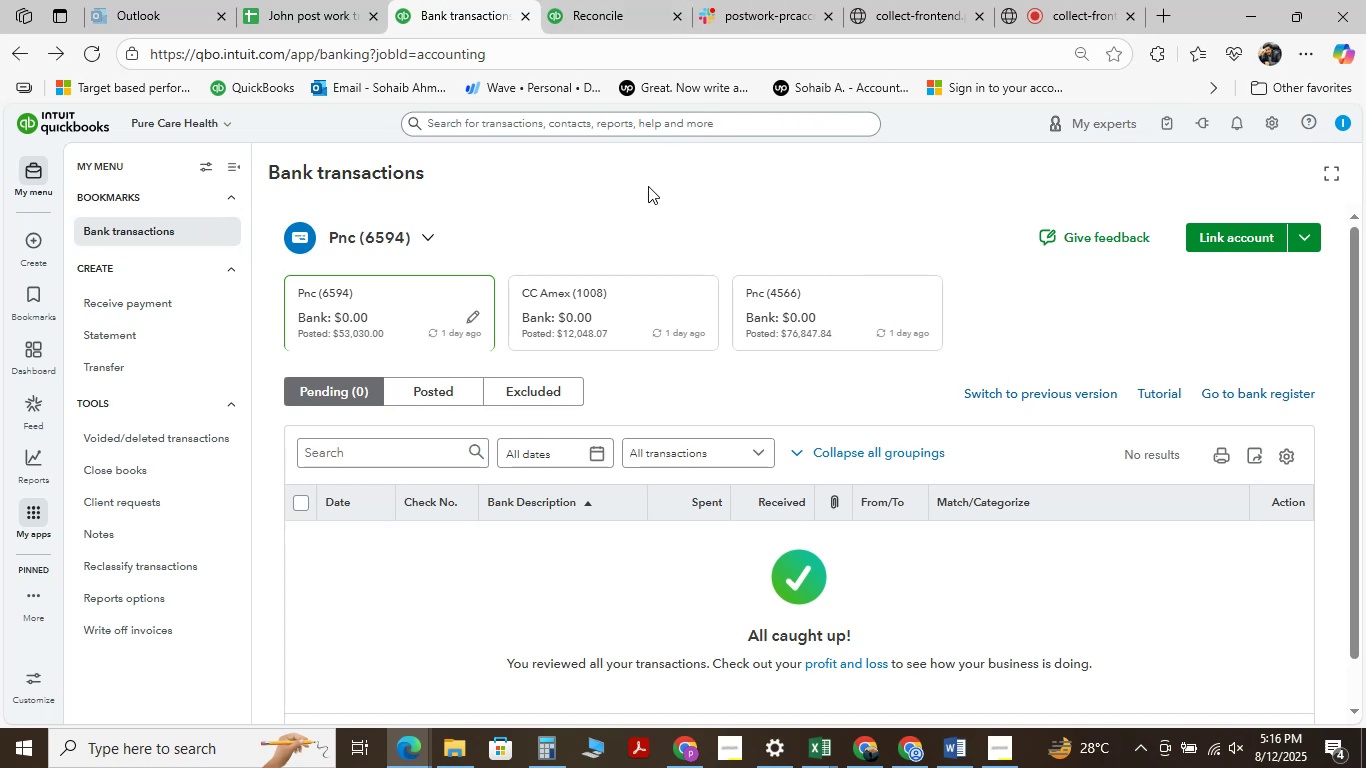 
mouse_move([609, 24])
 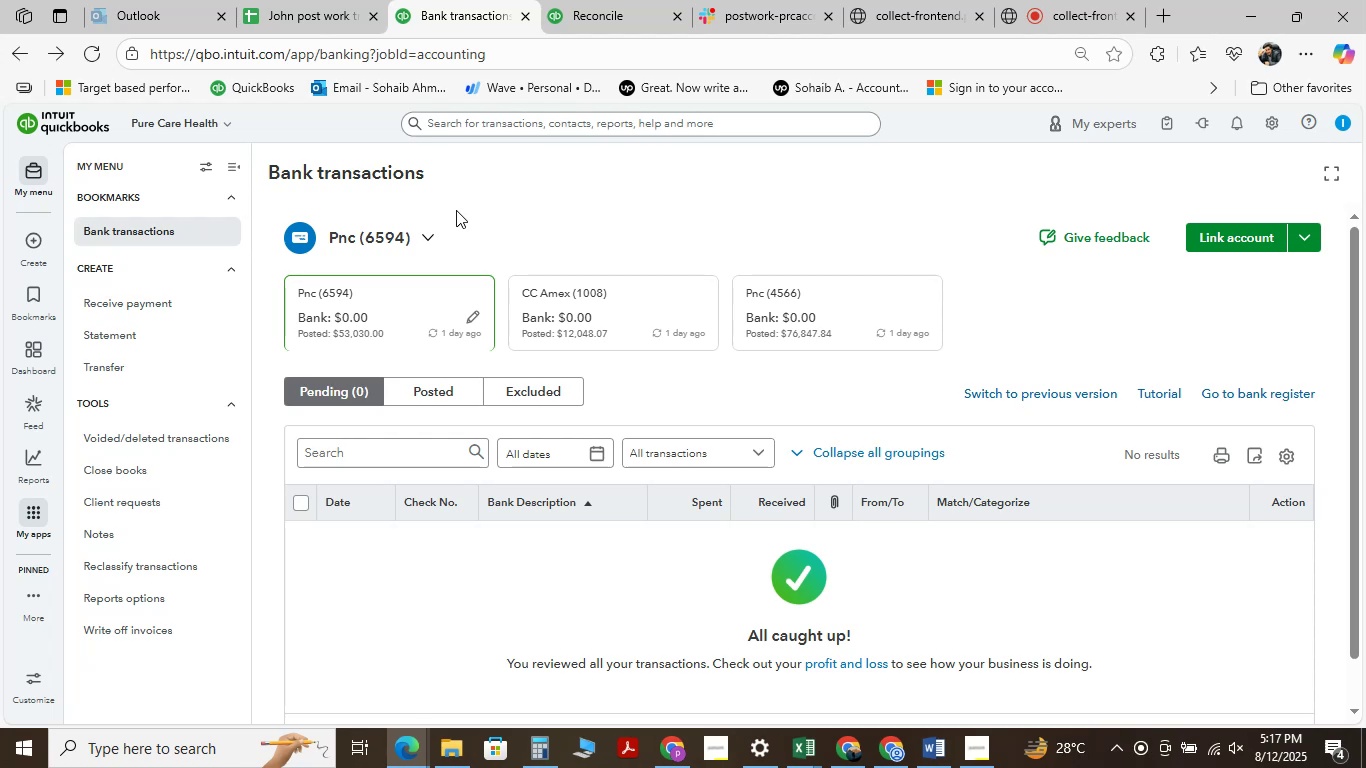 
wait(30.97)
 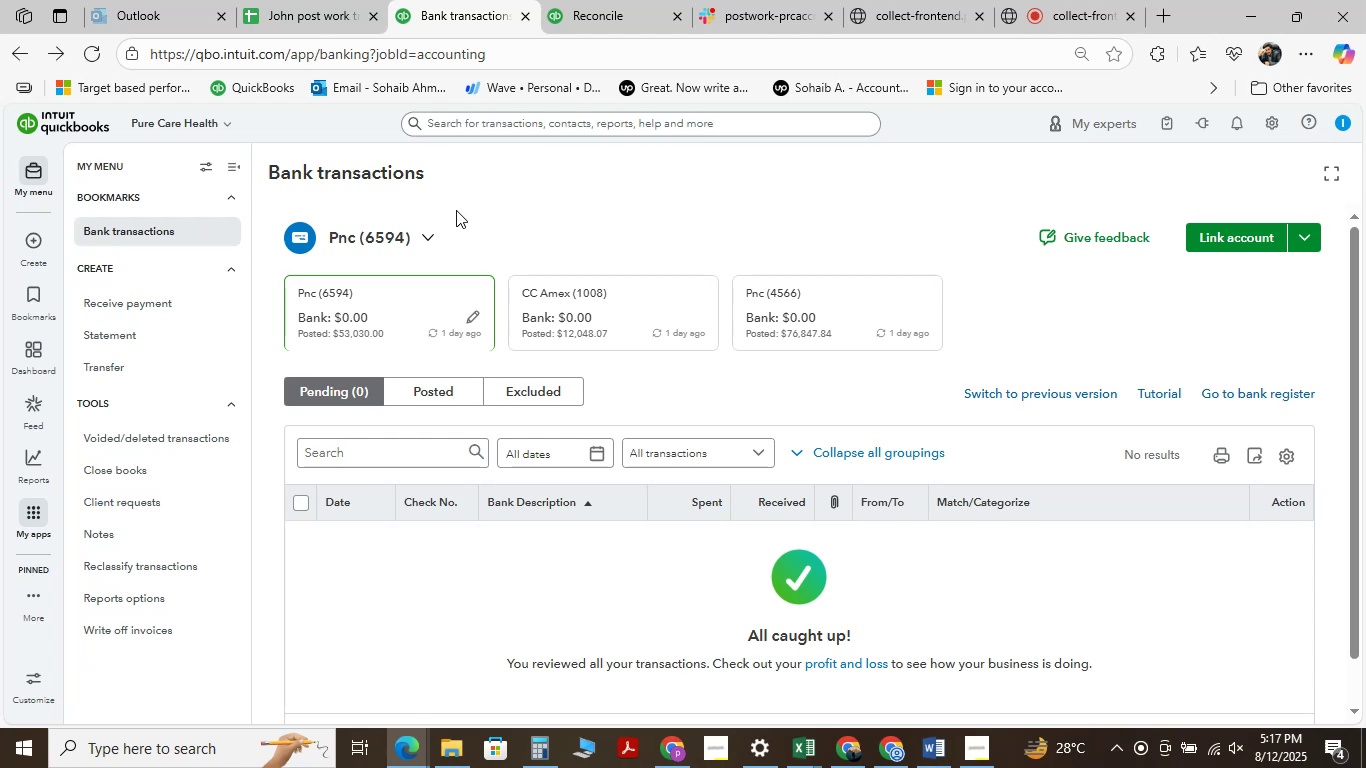 
scroll: coordinate [650, 185], scroll_direction: up, amount: 2.0
 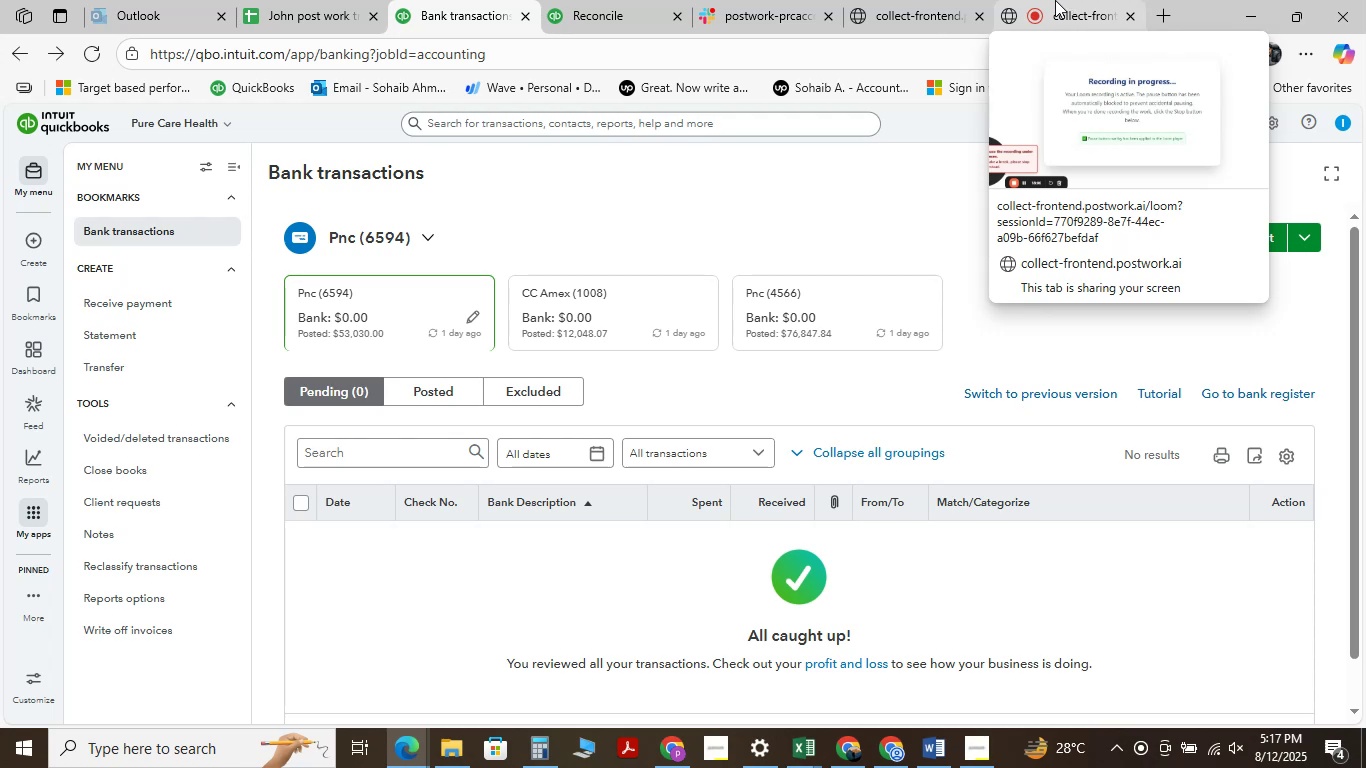 
wait(27.71)
 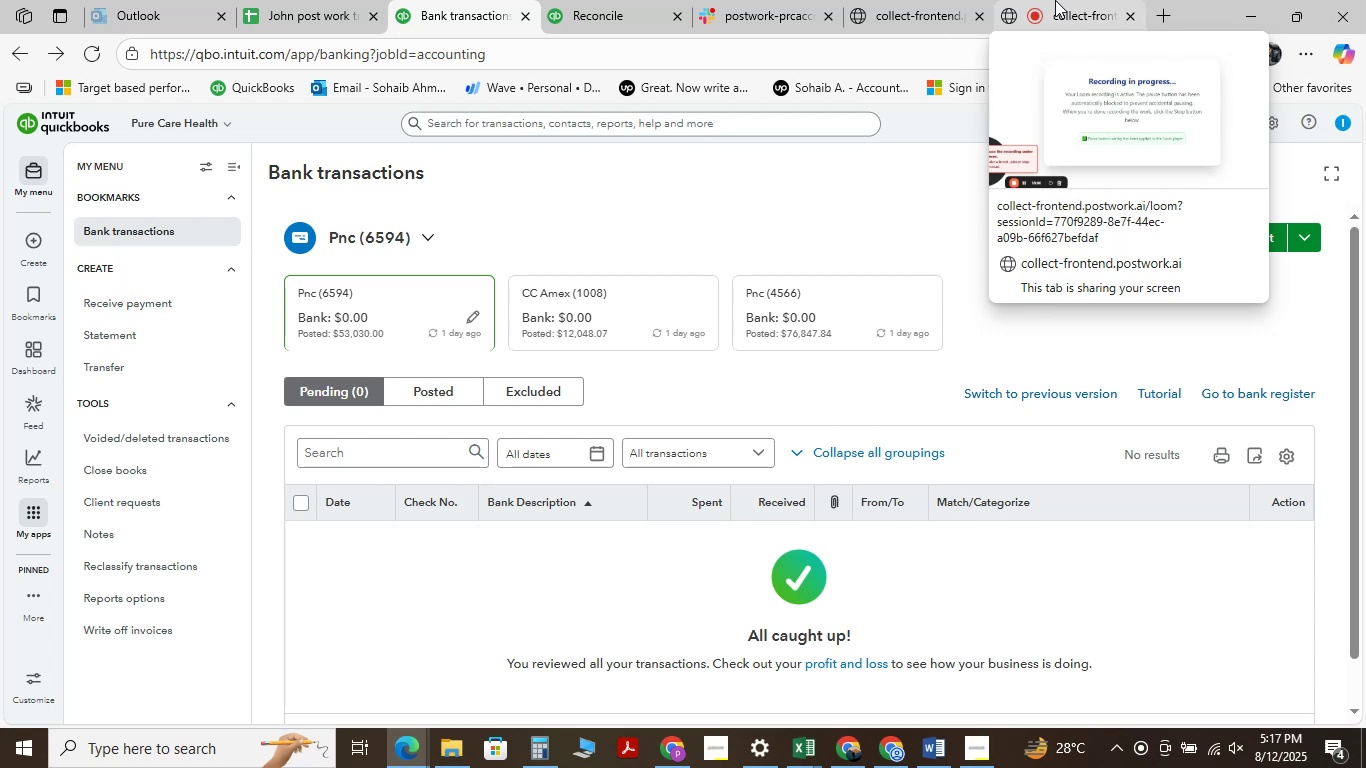 
mouse_move([940, 21])
 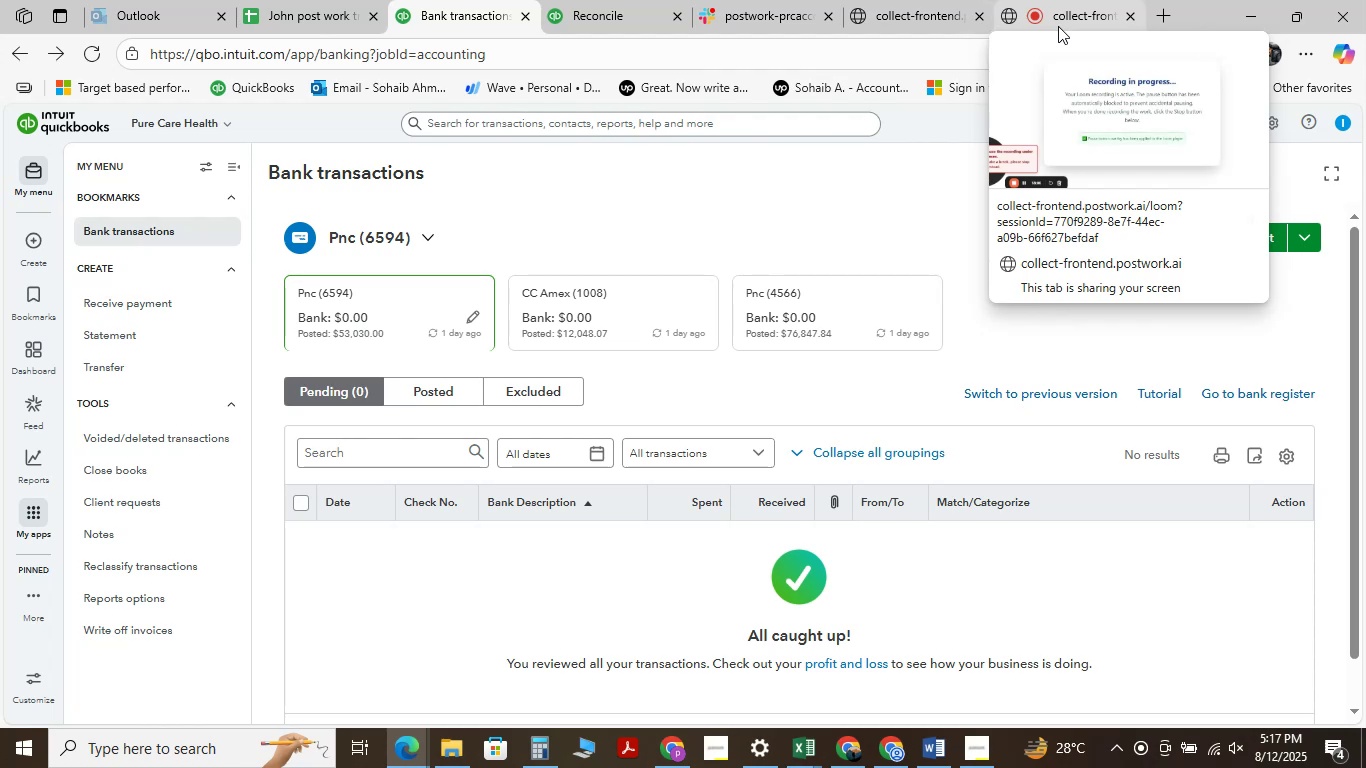 
wait(9.34)
 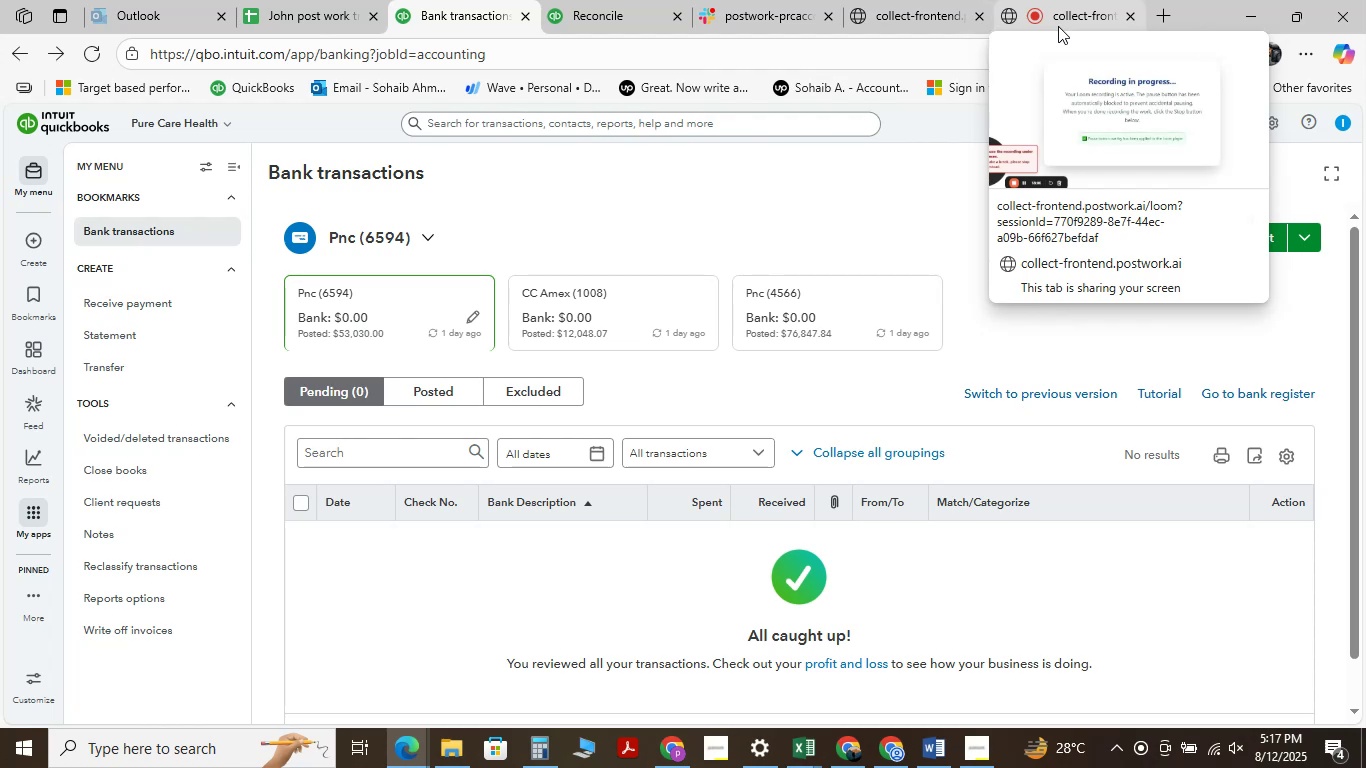 
mouse_move([836, 14])
 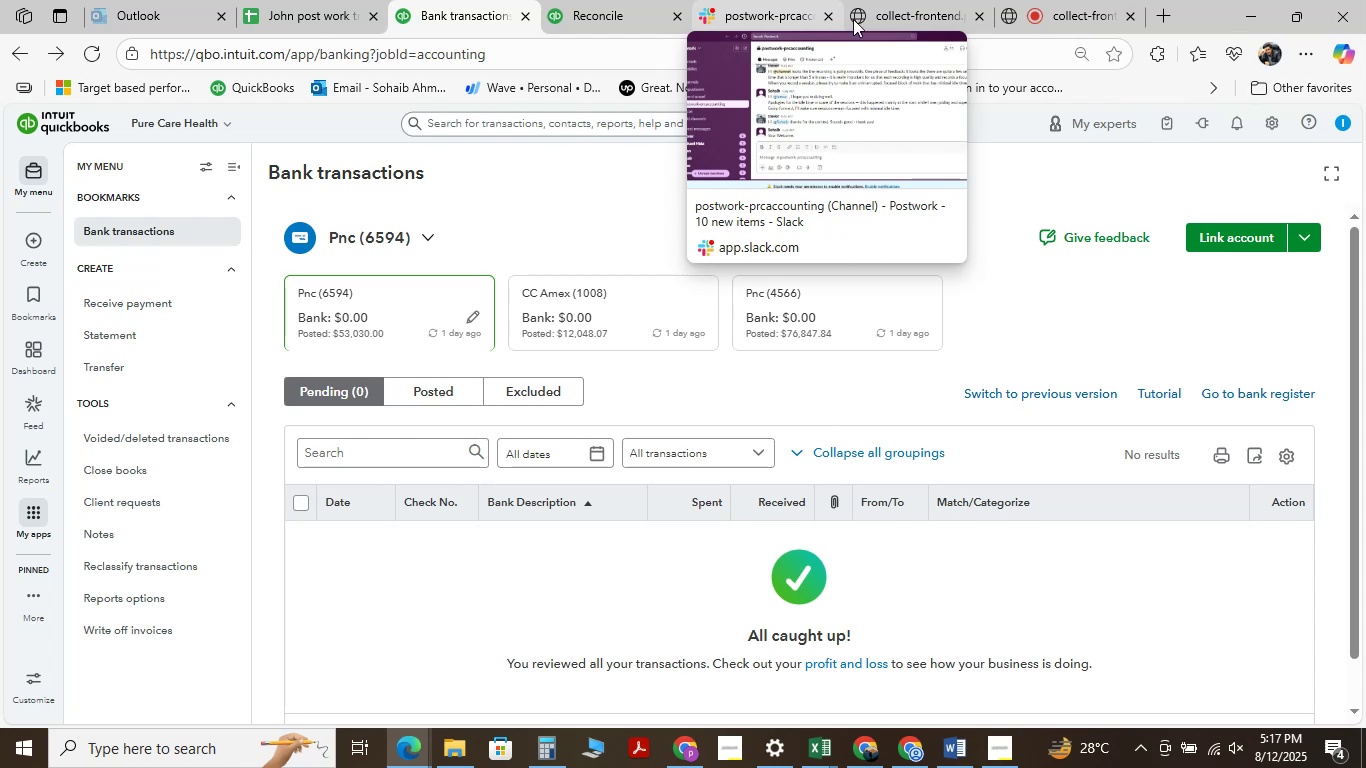 
mouse_move([930, 50])
 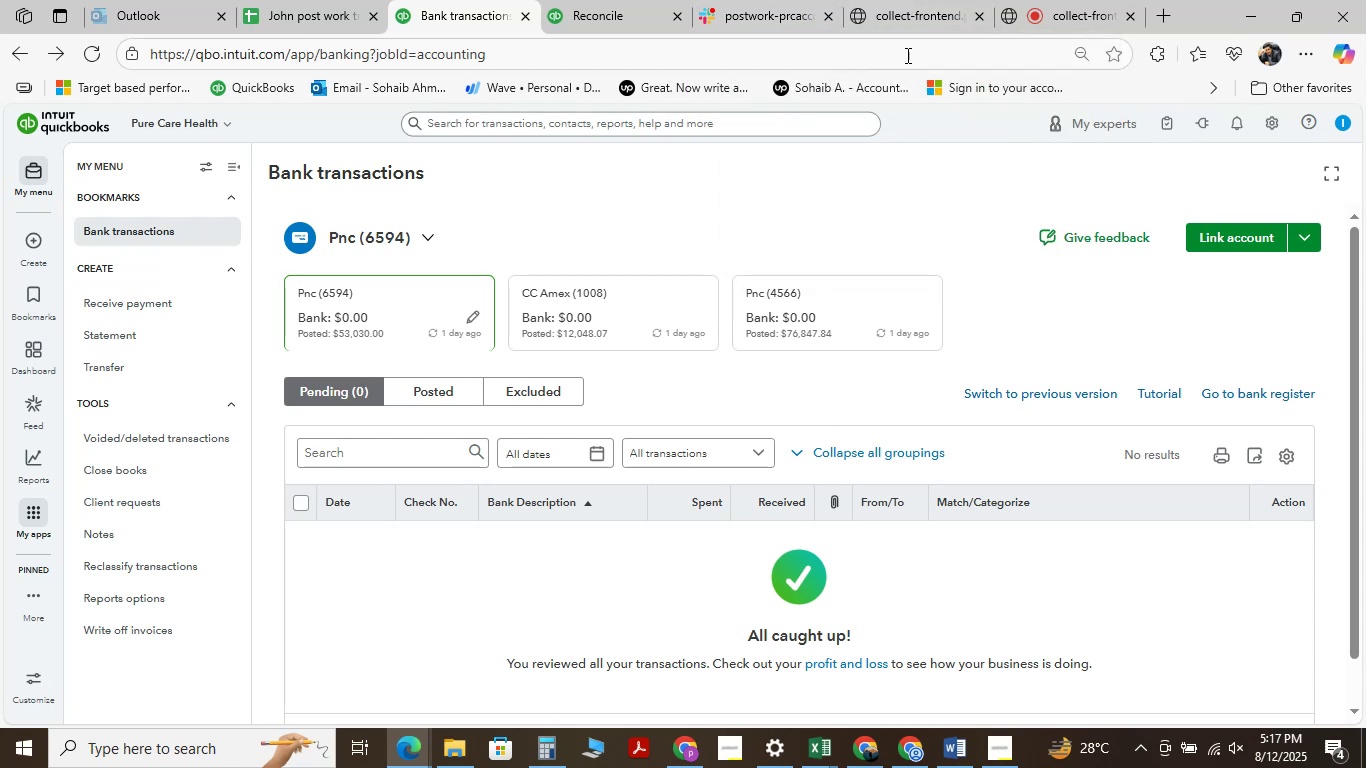 
mouse_move([921, 50])
 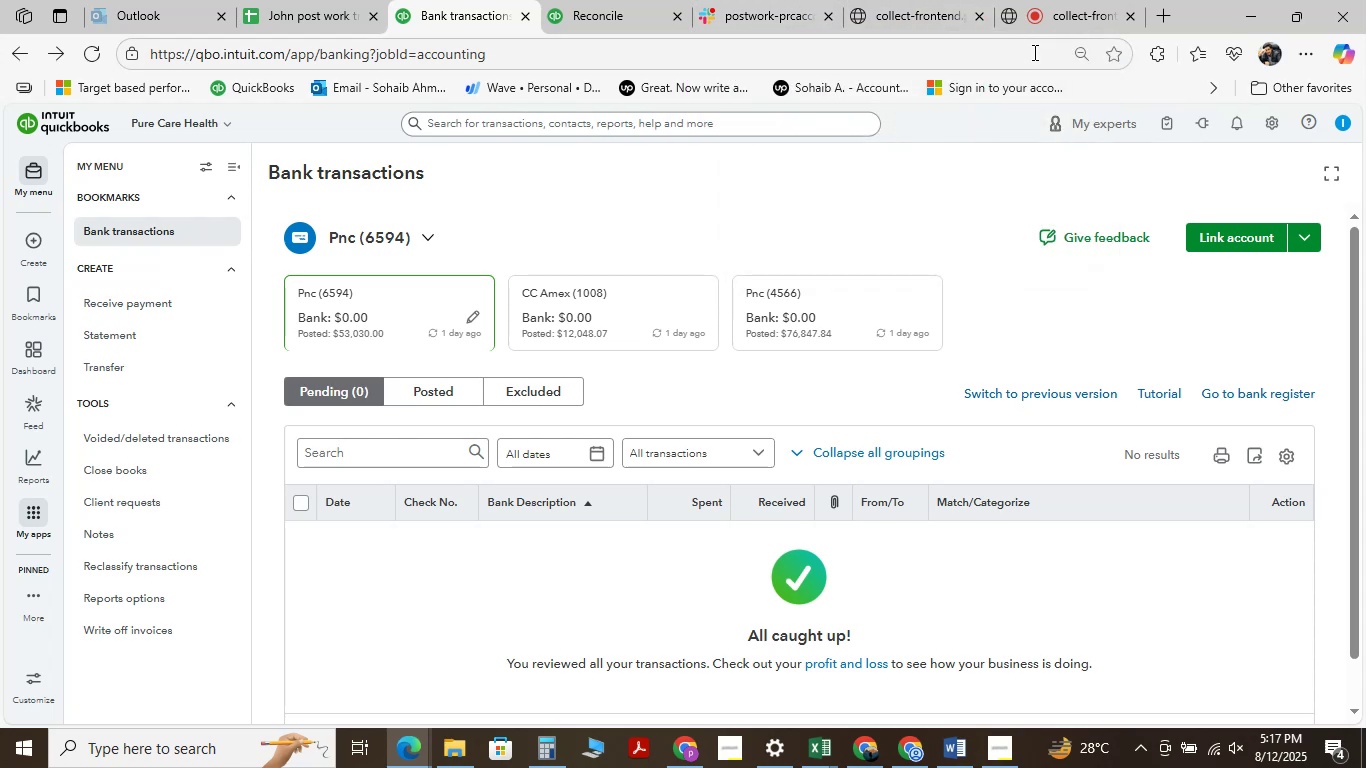 
mouse_move([1061, 47])
 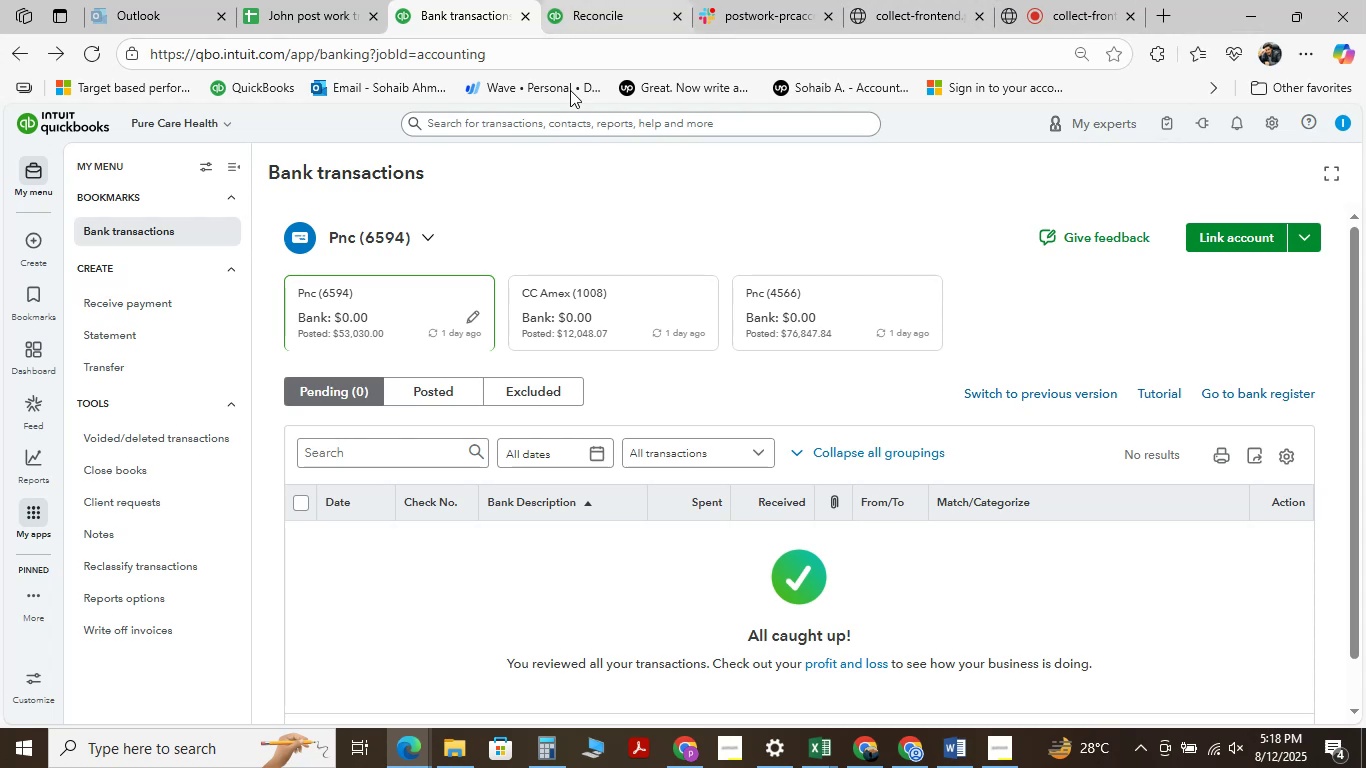 
scroll: coordinate [686, 259], scroll_direction: down, amount: 5.0
 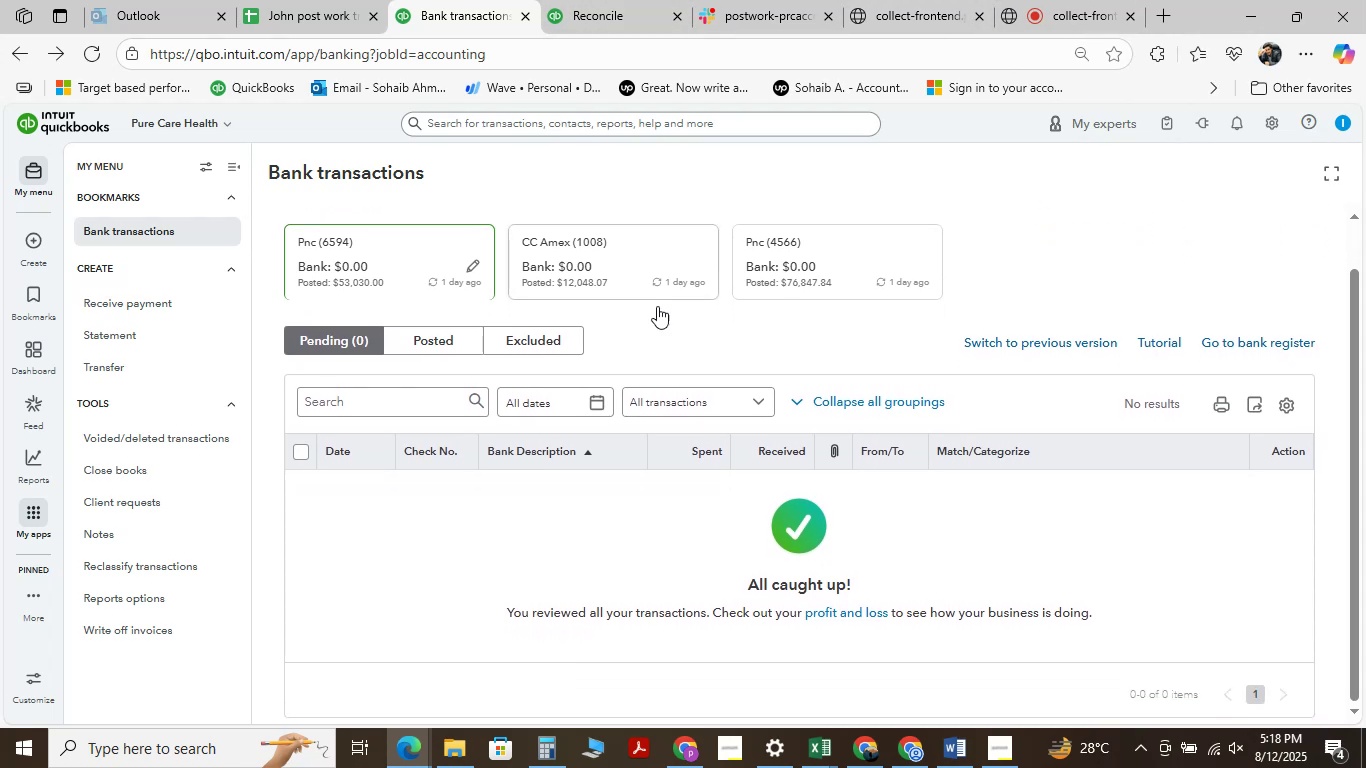 
scroll: coordinate [646, 334], scroll_direction: up, amount: 5.0
 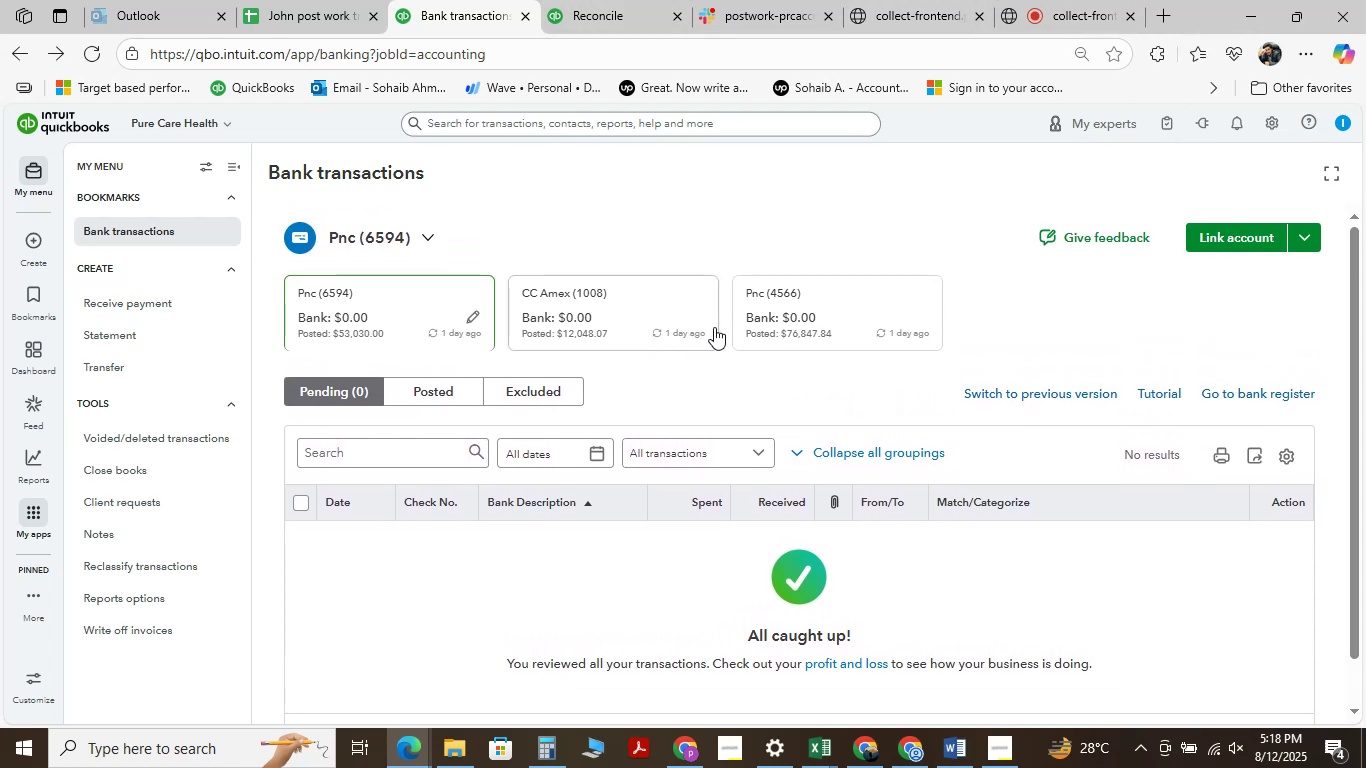 
wait(6.13)
 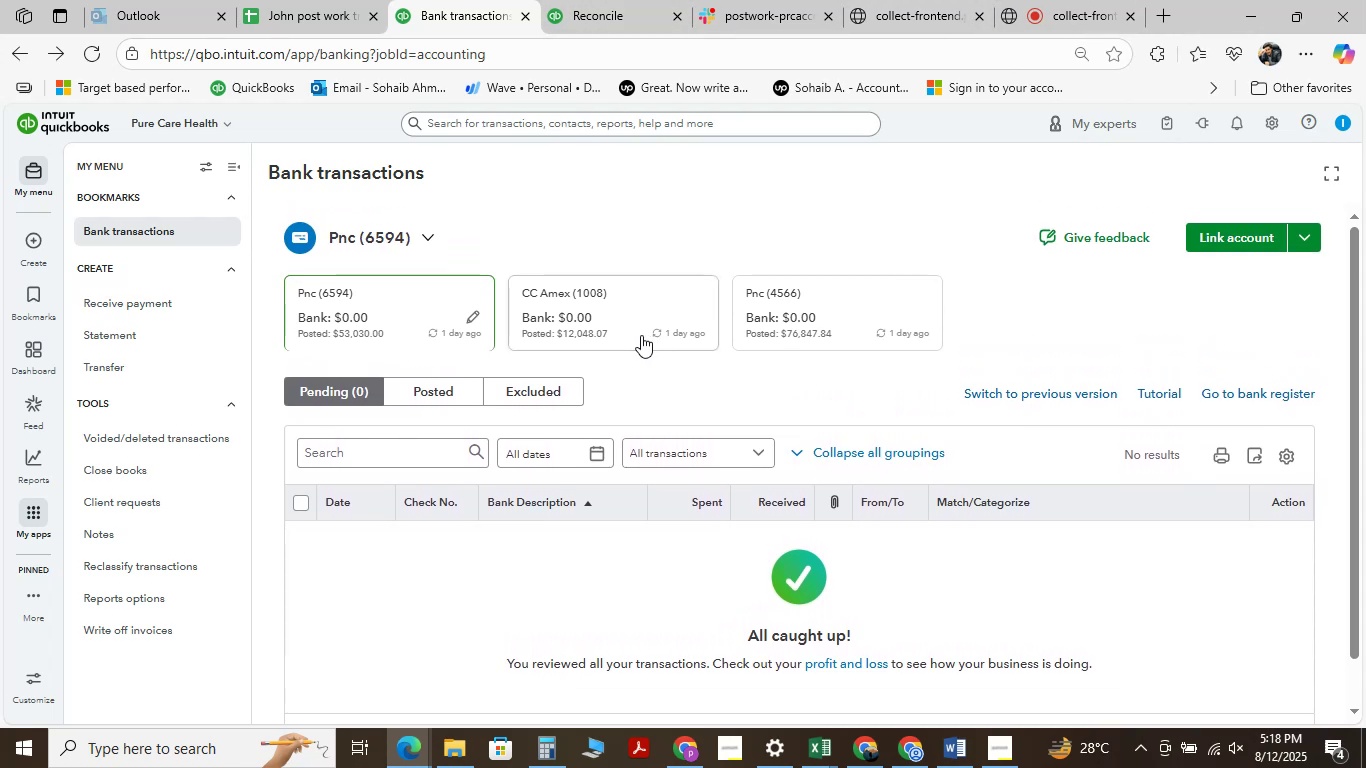 
scroll: coordinate [729, 312], scroll_direction: up, amount: 3.0
 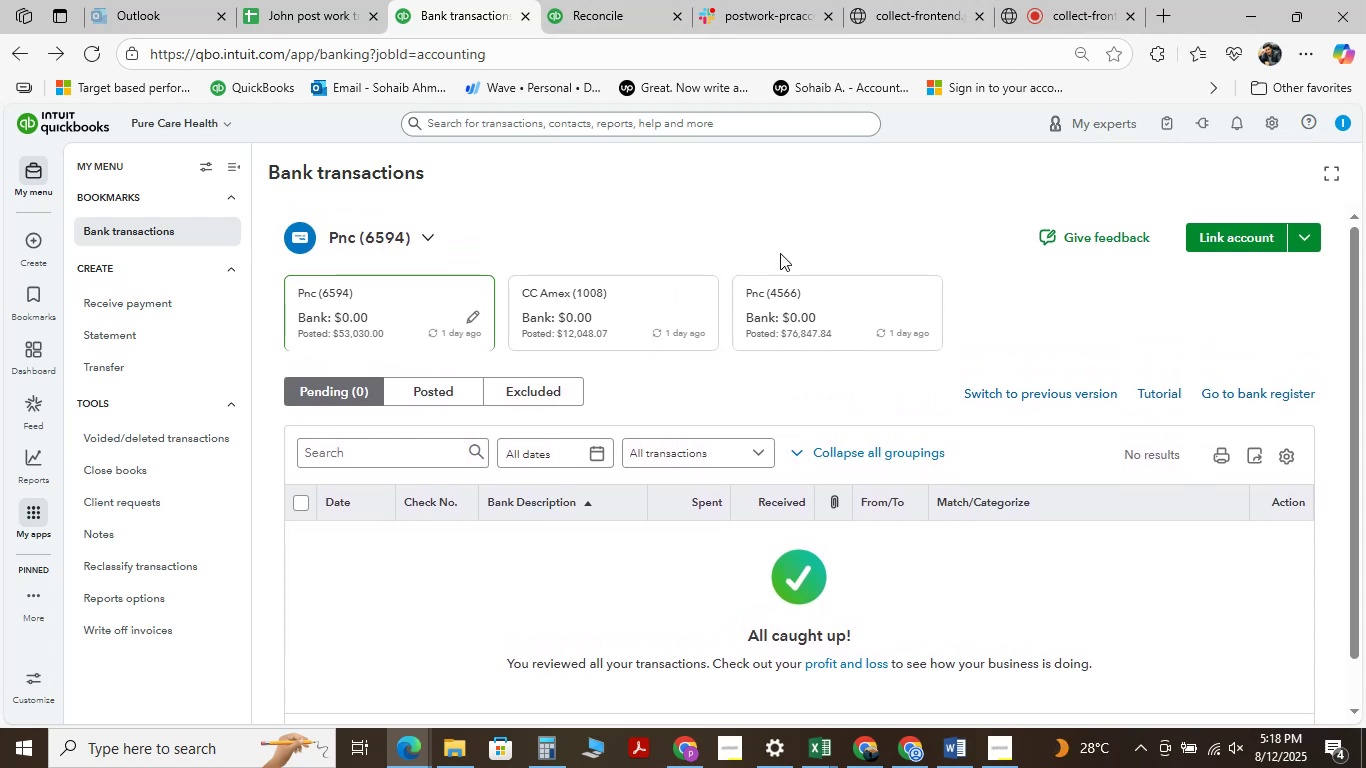 
scroll: coordinate [786, 240], scroll_direction: down, amount: 4.0
 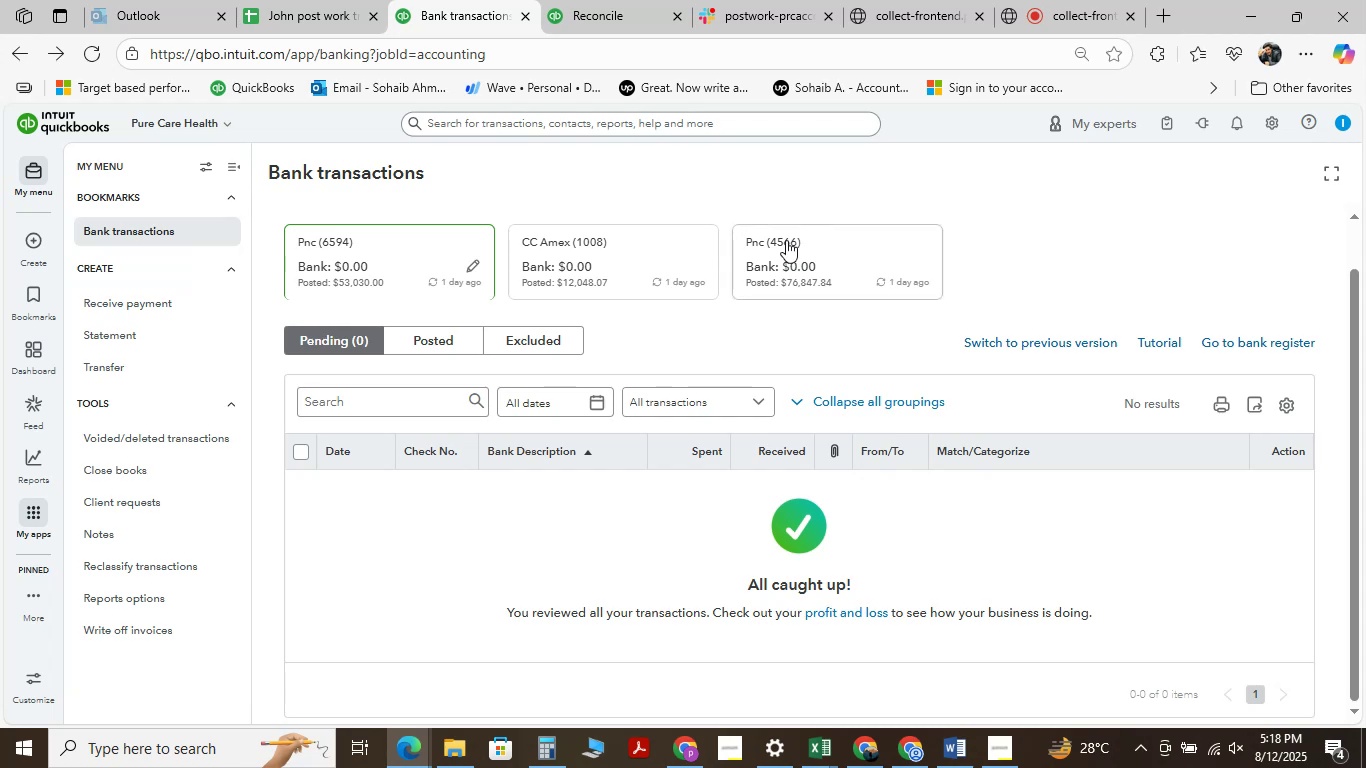 
scroll: coordinate [786, 240], scroll_direction: up, amount: 7.0
 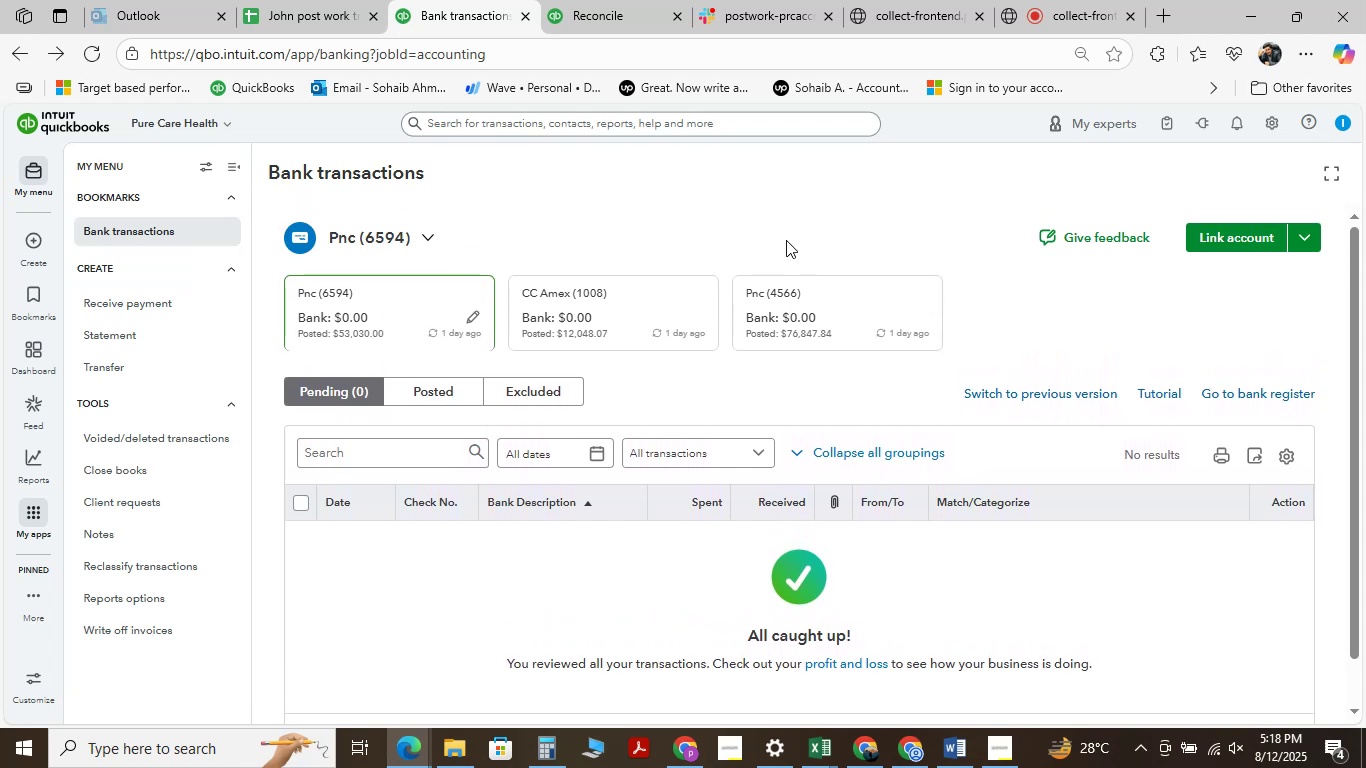 
wait(6.5)
 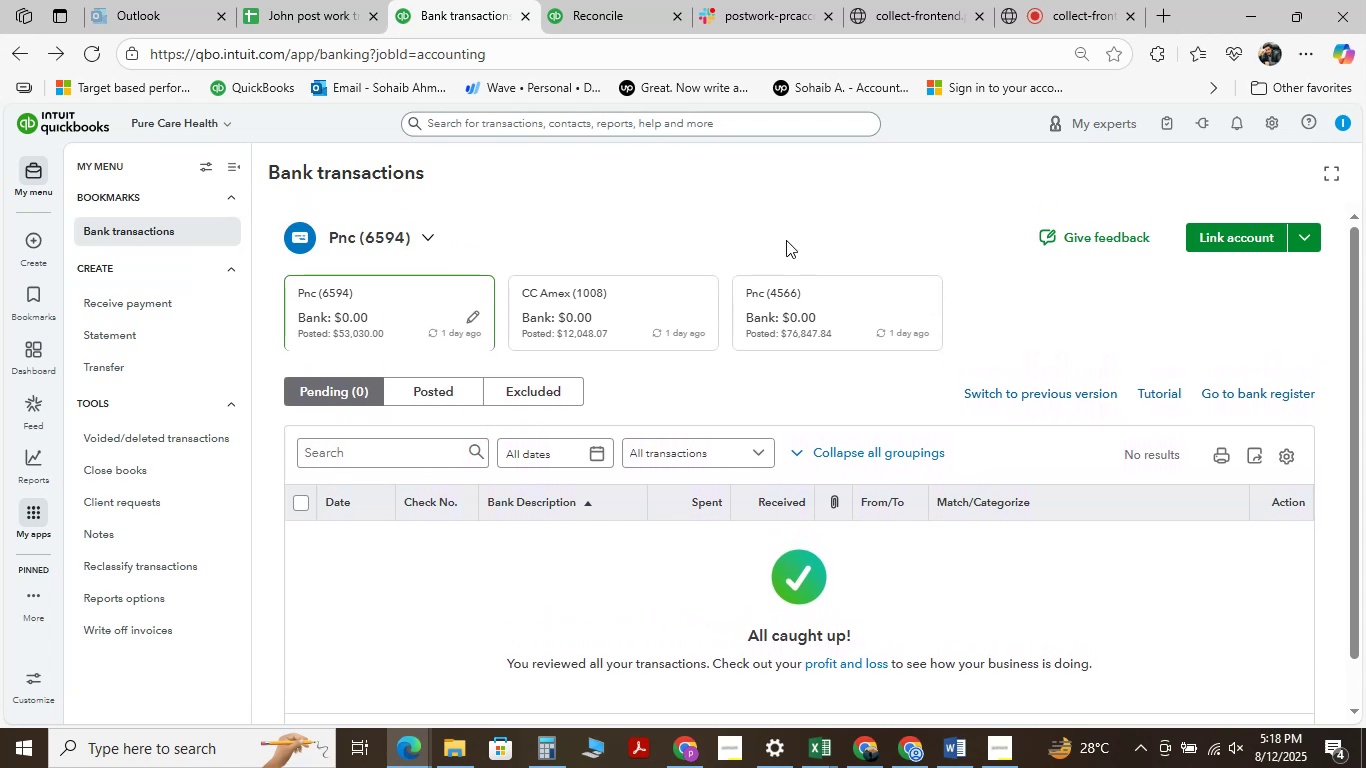 
left_click([1052, 10])
 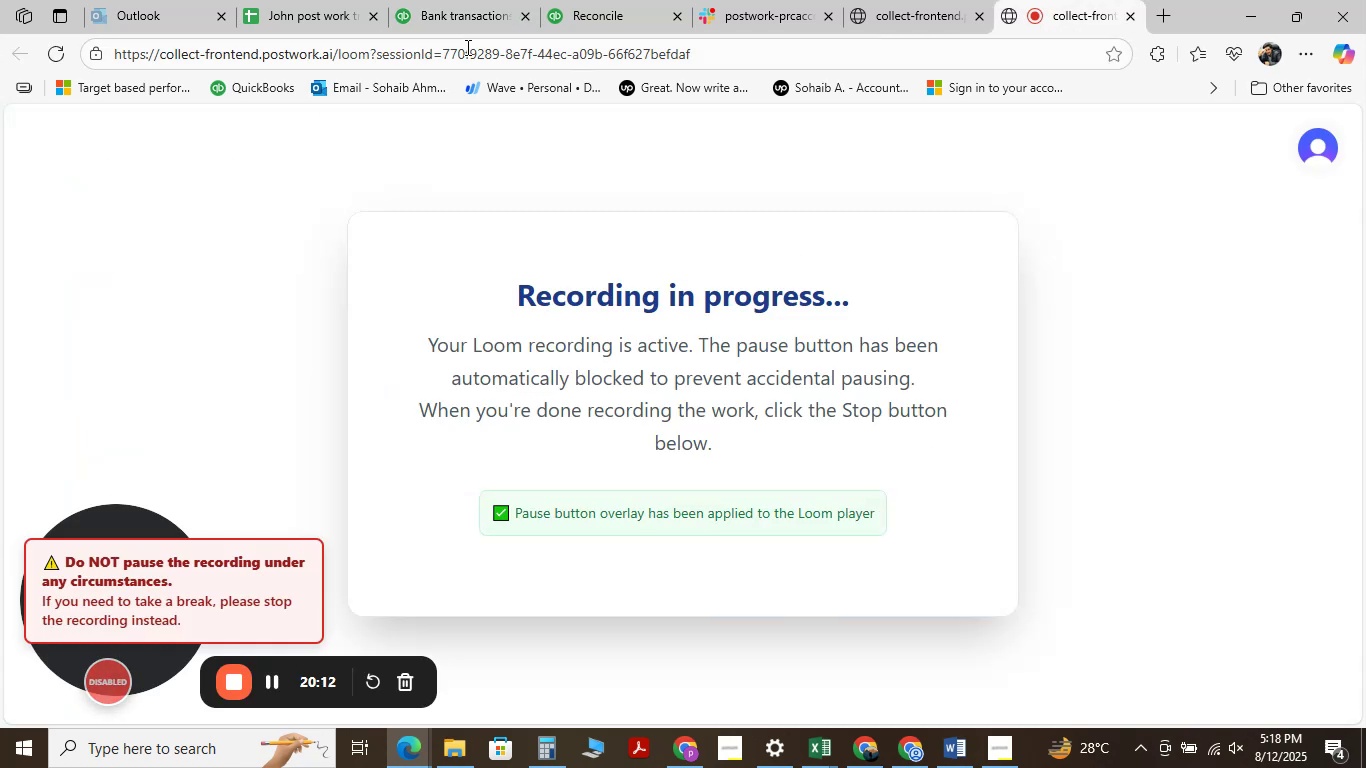 
left_click([281, 0])
 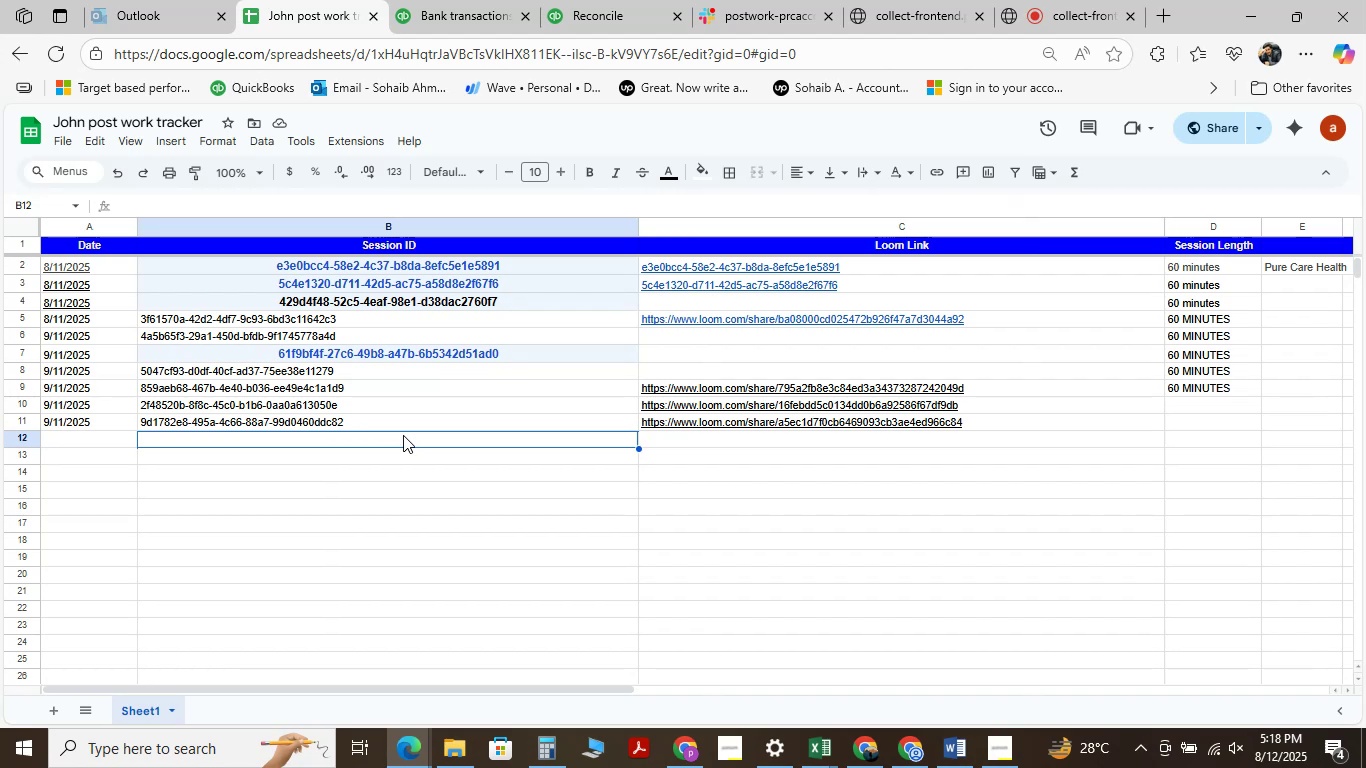 
wait(12.56)
 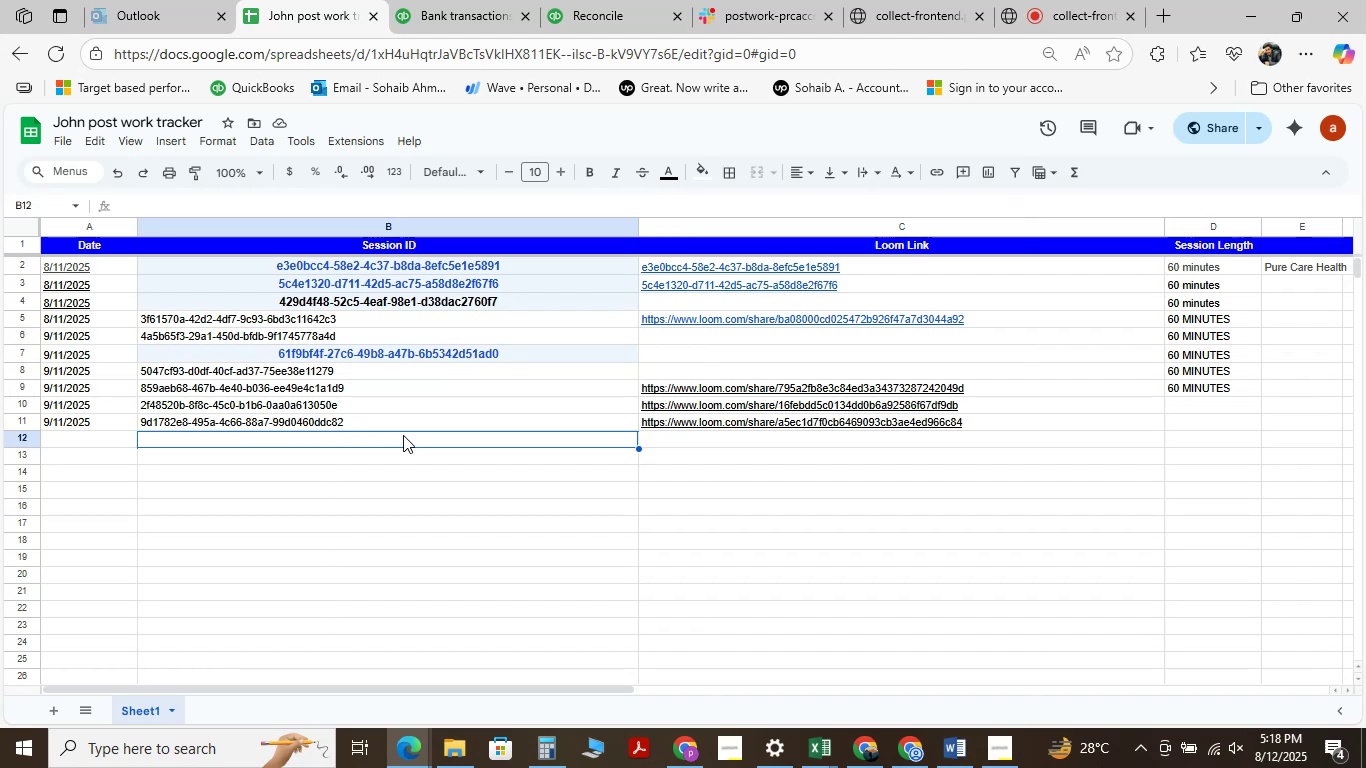 
left_click([508, 0])
 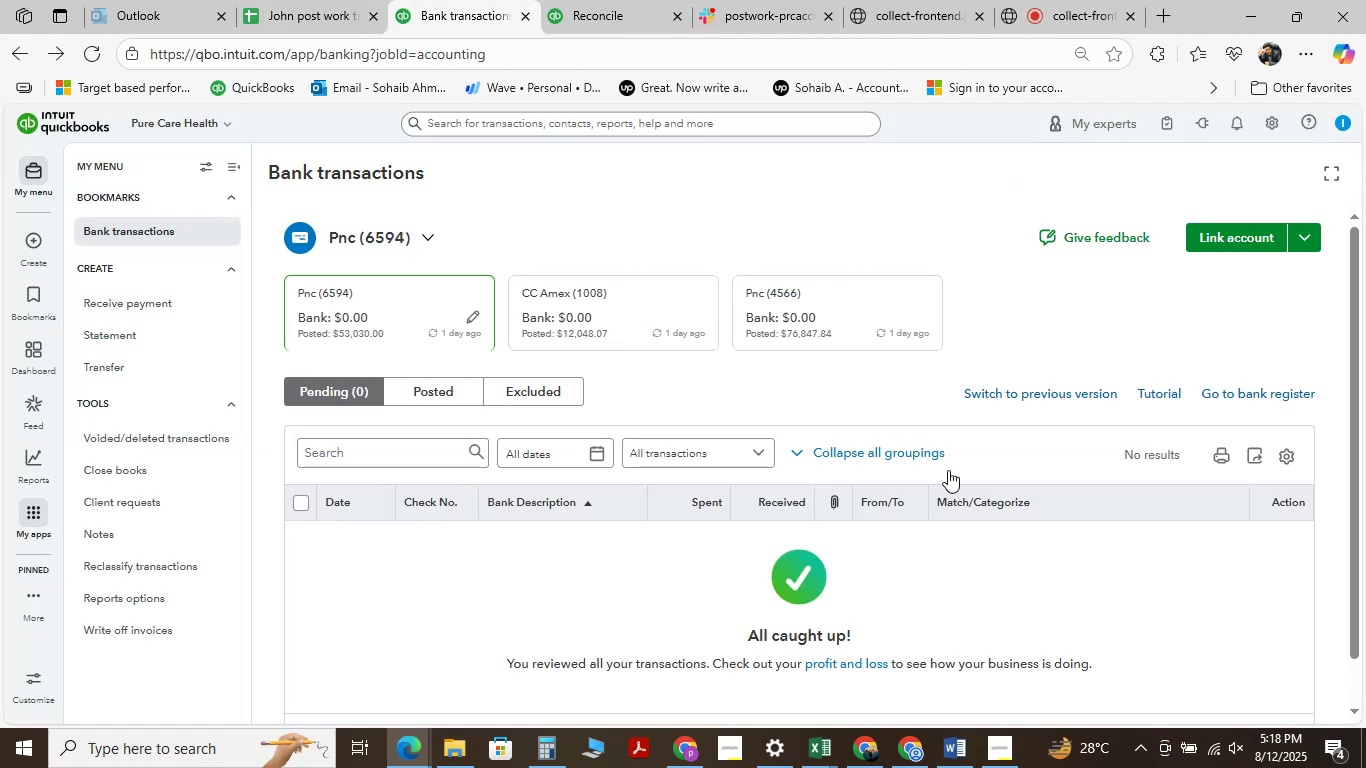 
scroll: coordinate [720, 296], scroll_direction: down, amount: 6.0
 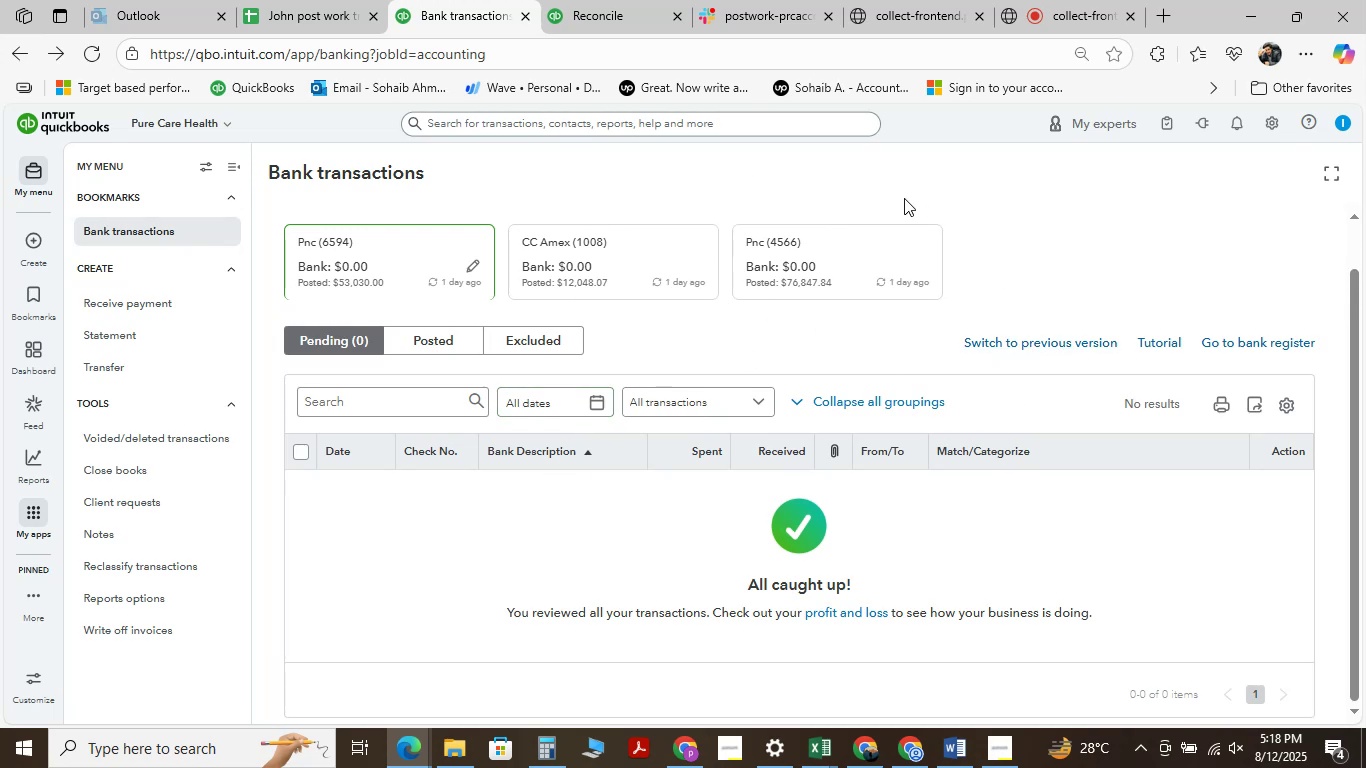 
wait(7.8)
 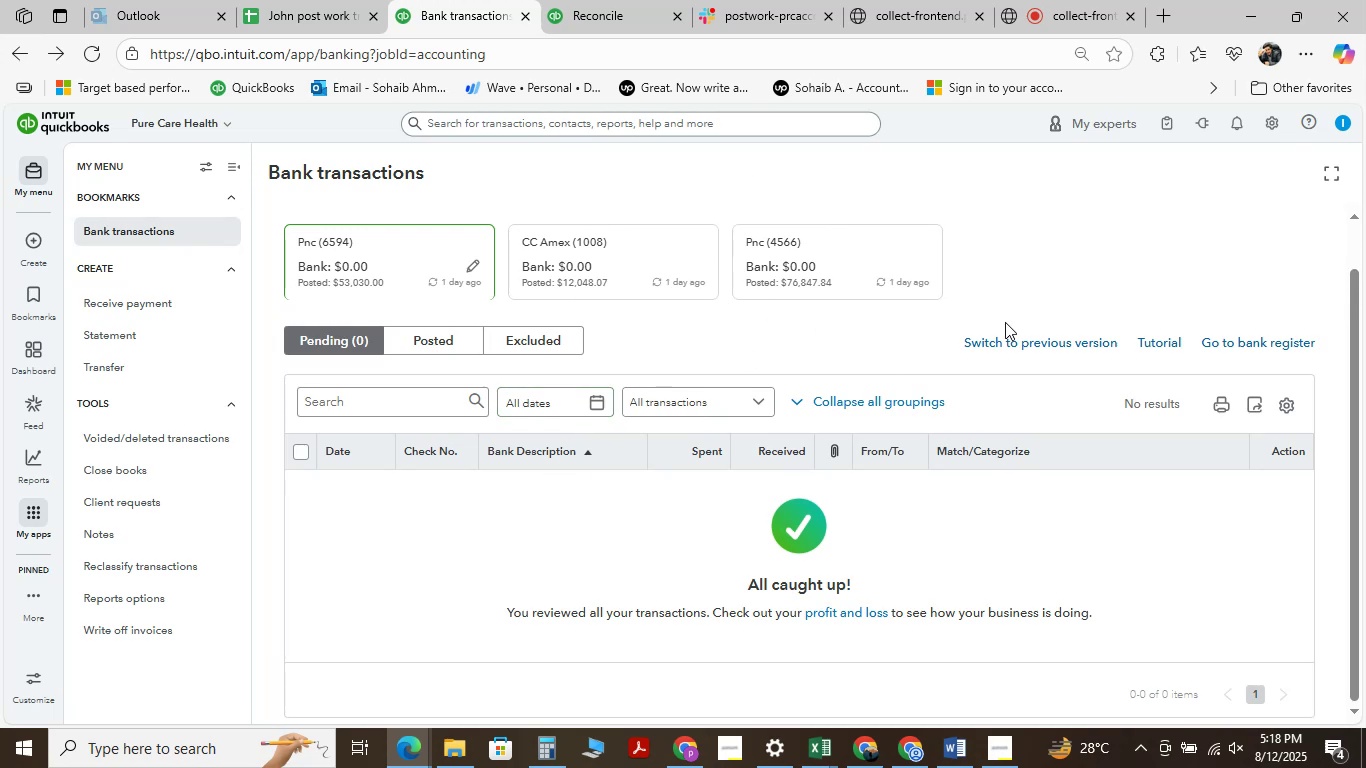 
mouse_move([812, 20])
 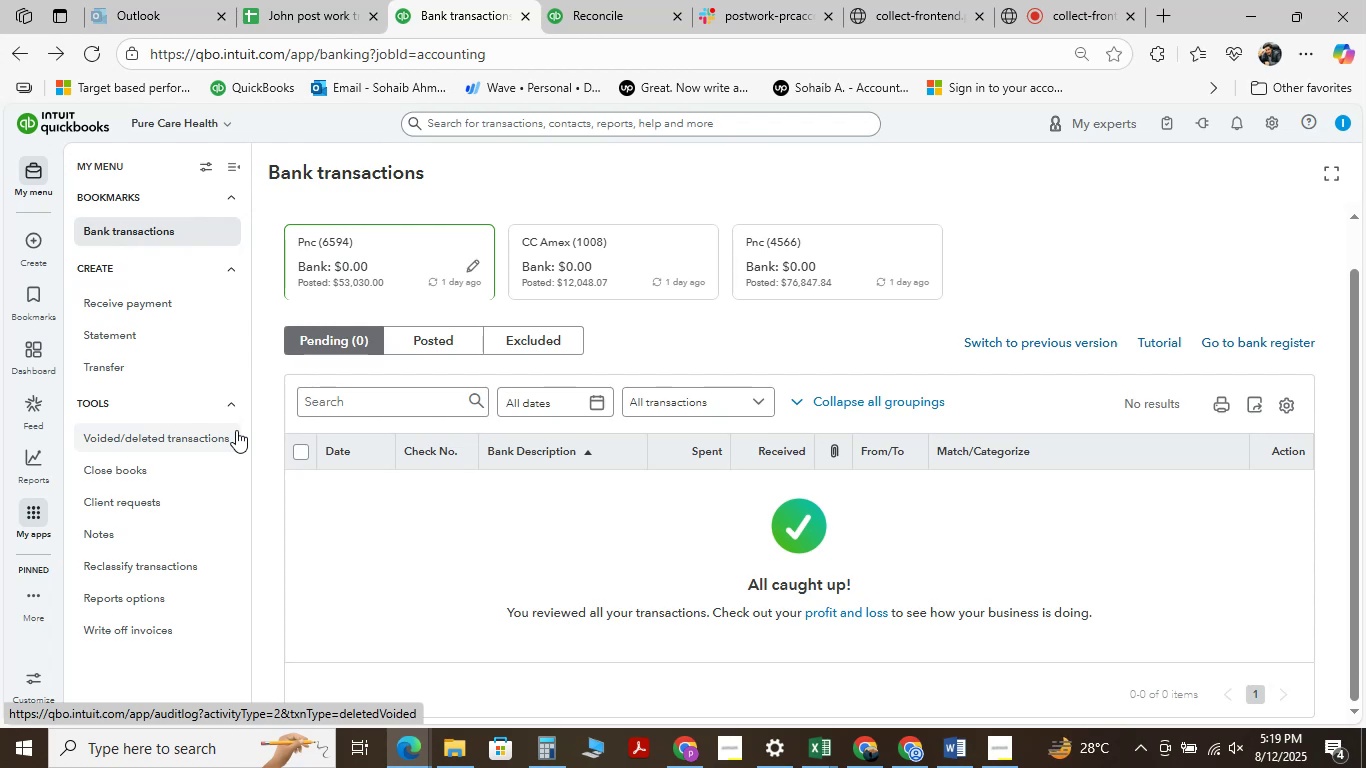 
wait(26.63)
 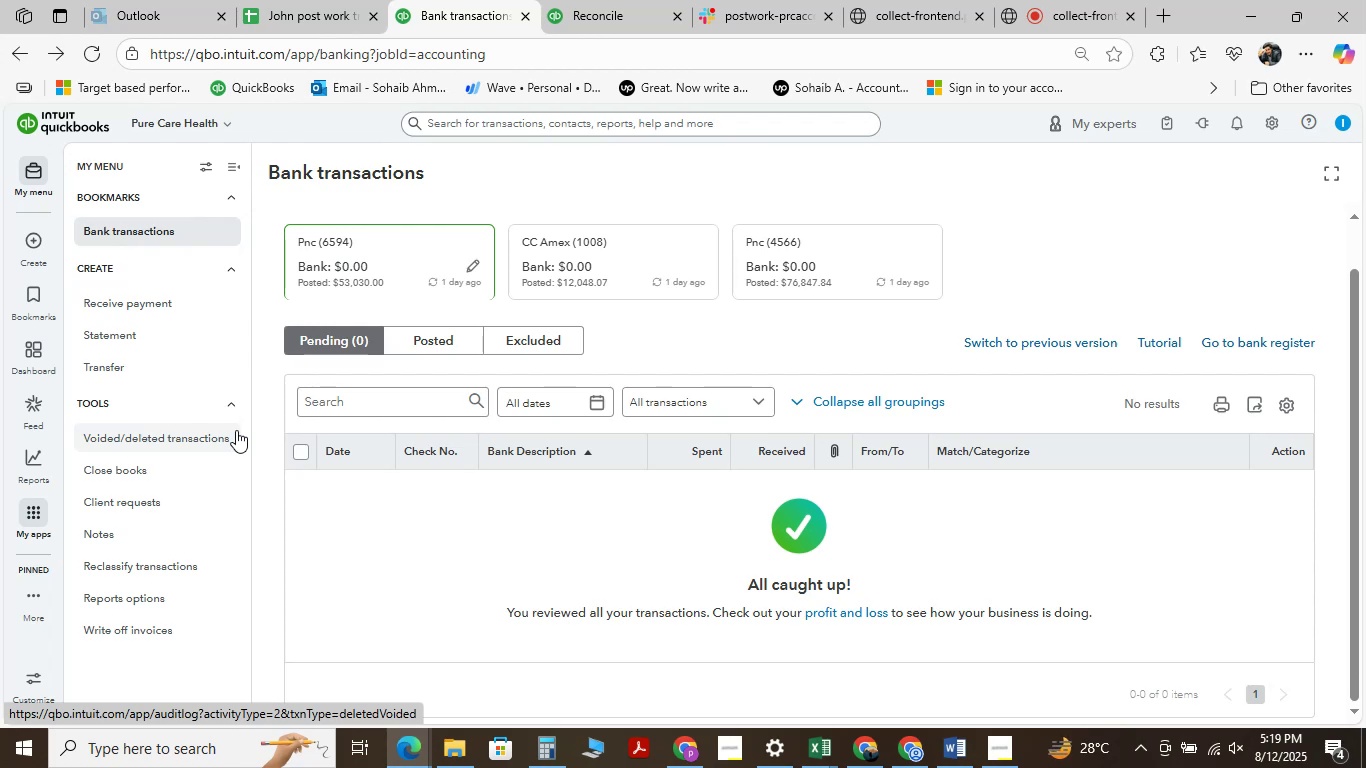 
scroll: coordinate [715, 328], scroll_direction: up, amount: 3.0
 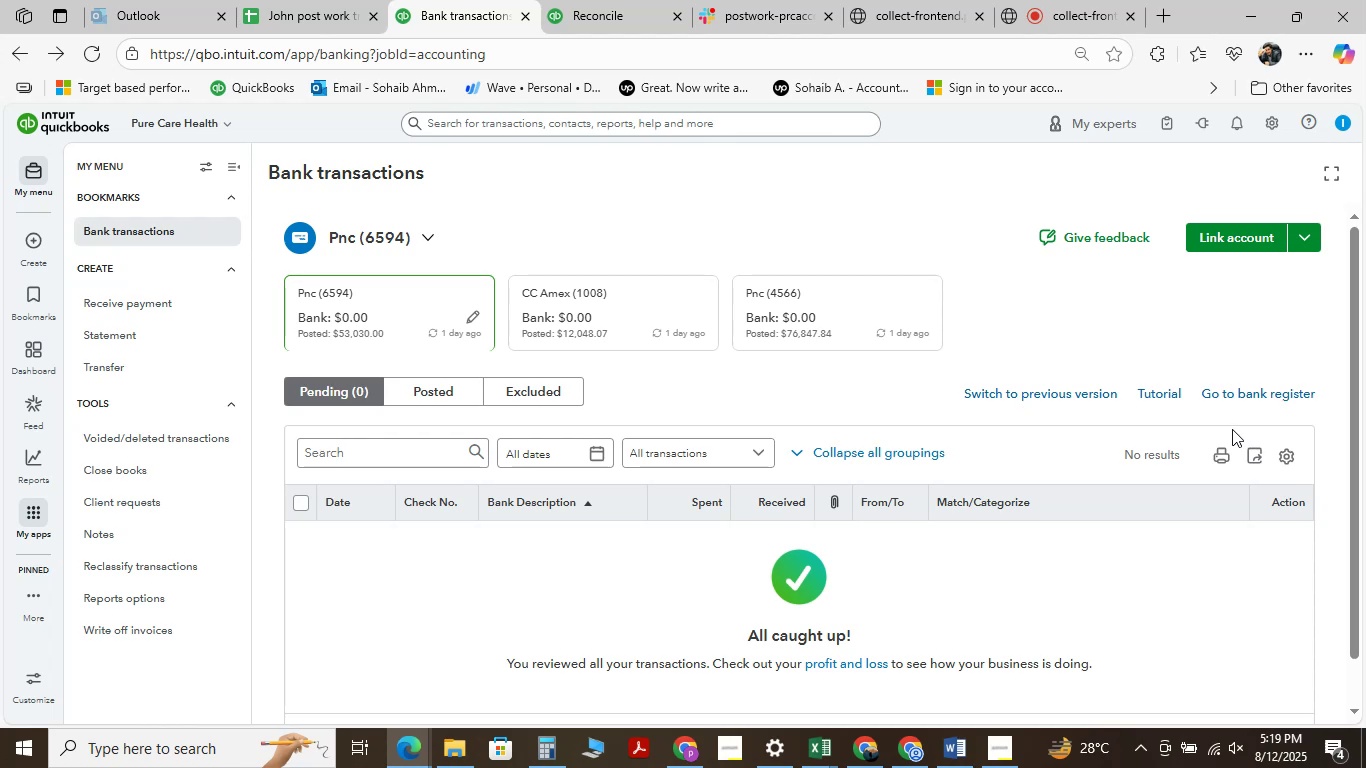 
wait(20.94)
 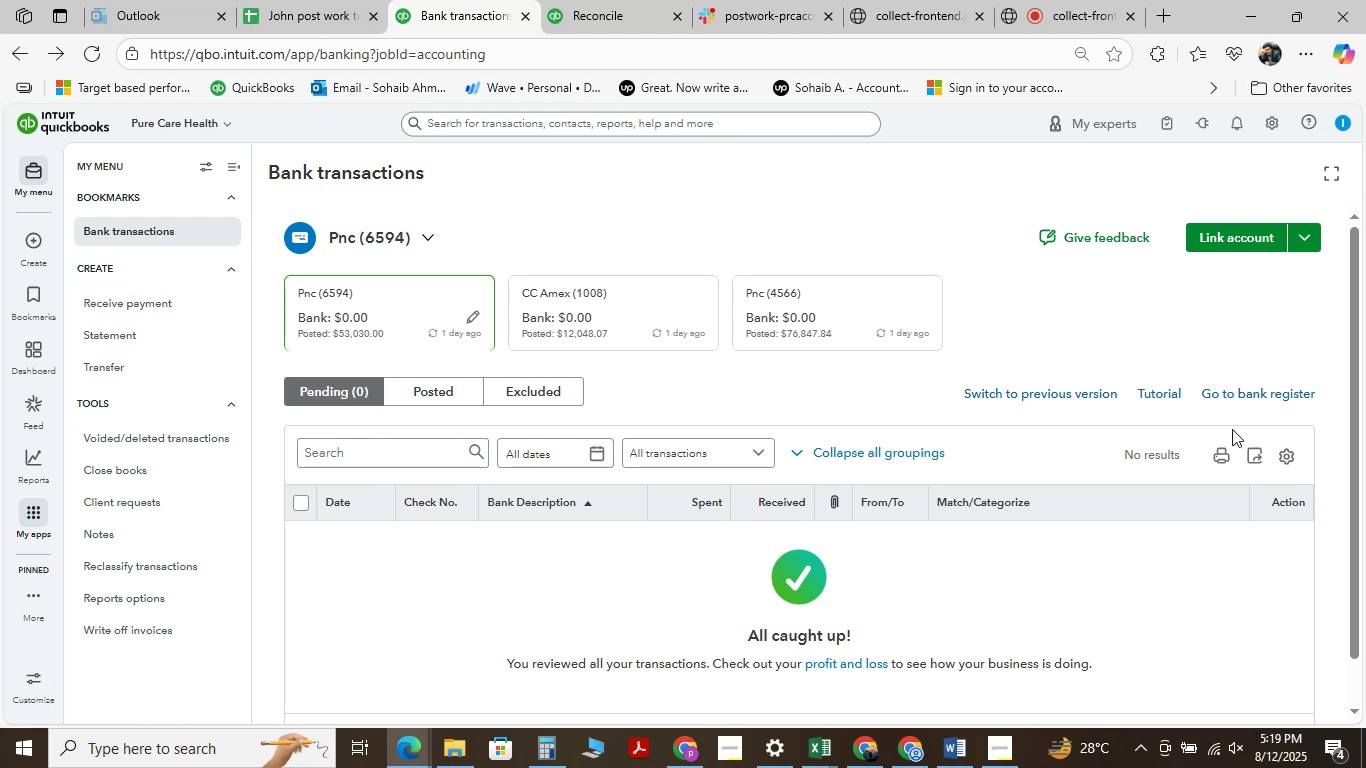 
mouse_move([987, 16])
 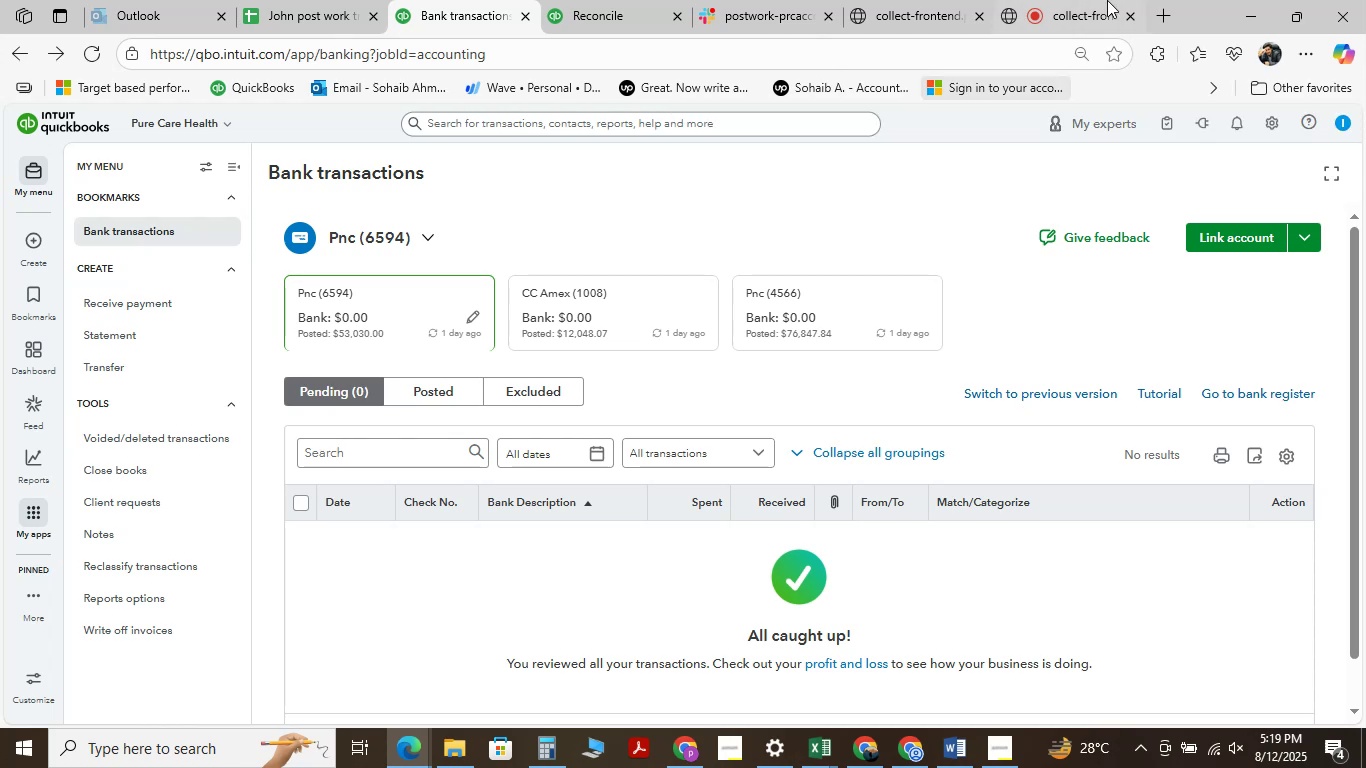 
mouse_move([889, 22])
 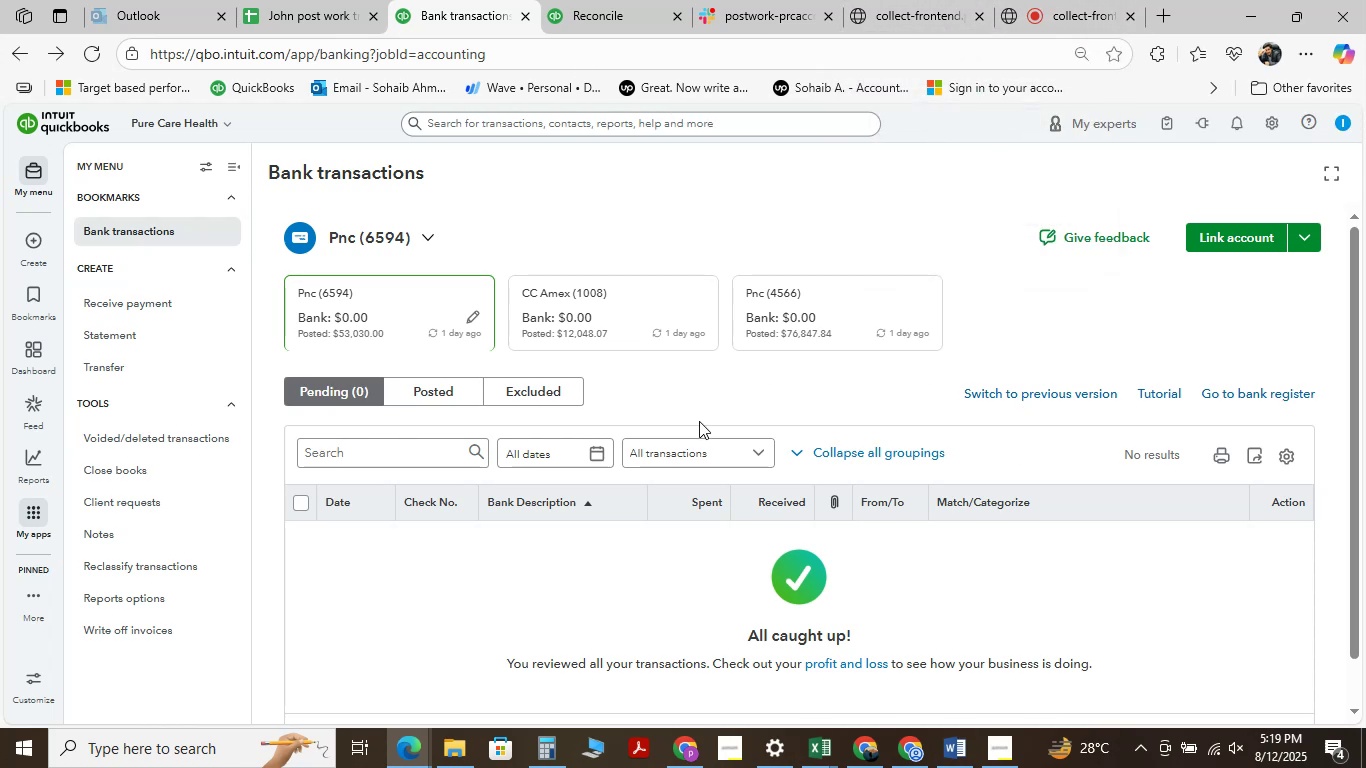 
scroll: coordinate [714, 401], scroll_direction: none, amount: 0.0
 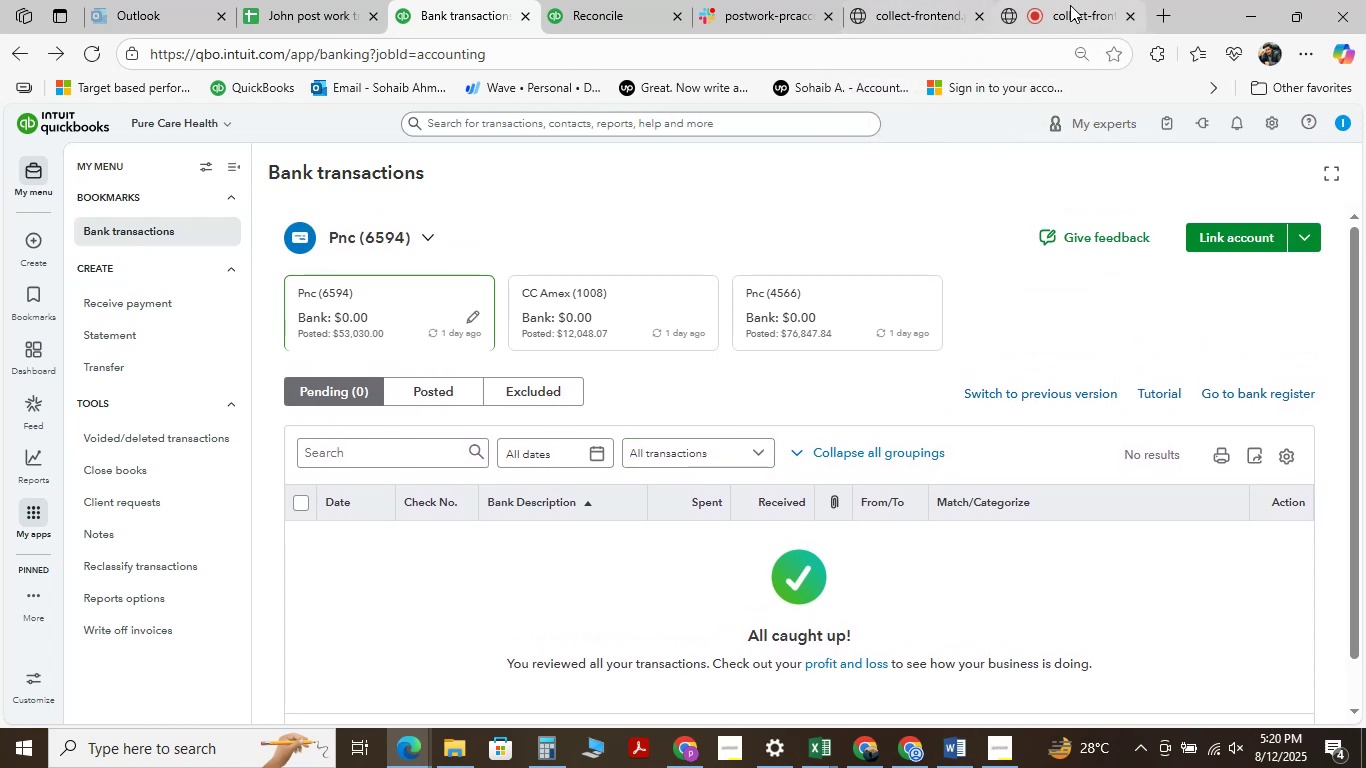 
left_click([1072, 0])
 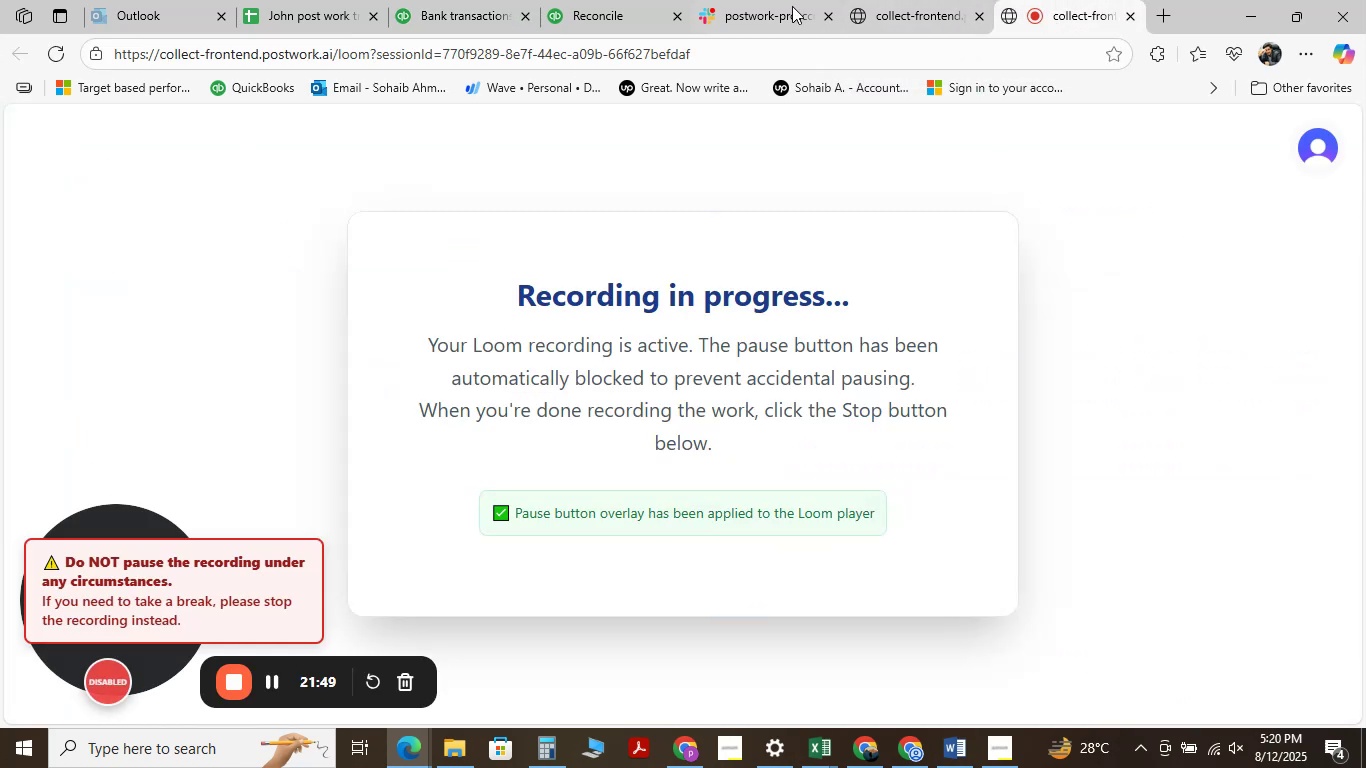 
mouse_move([577, 3])
 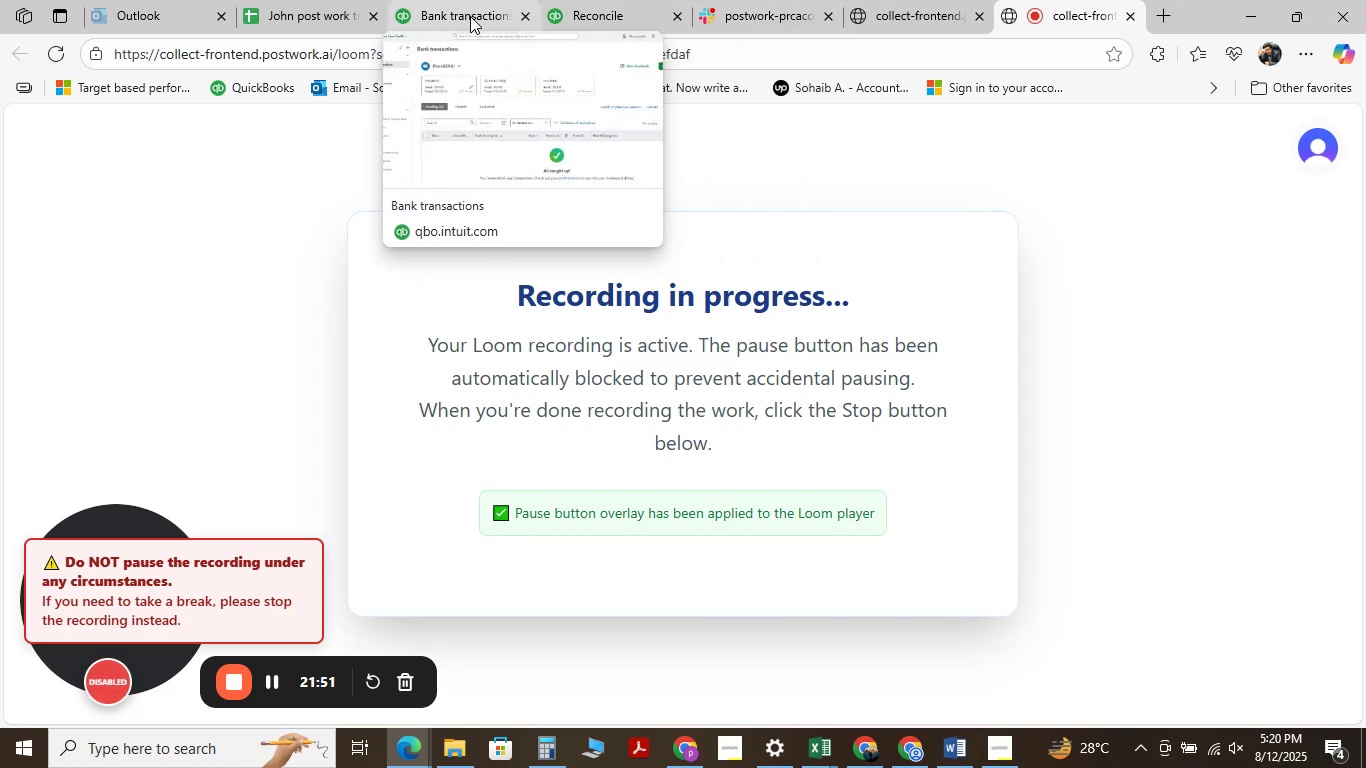 
left_click([470, 16])
 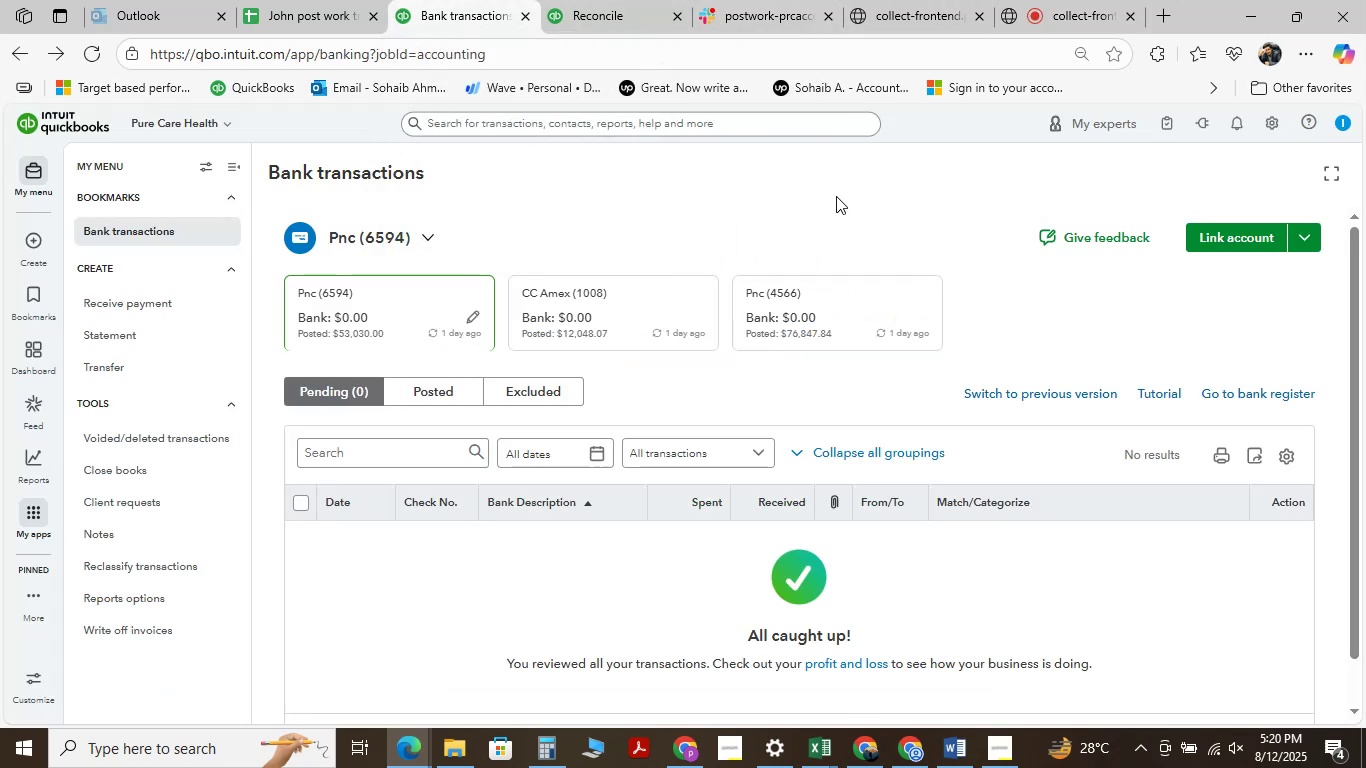 
scroll: coordinate [836, 196], scroll_direction: up, amount: 1.0
 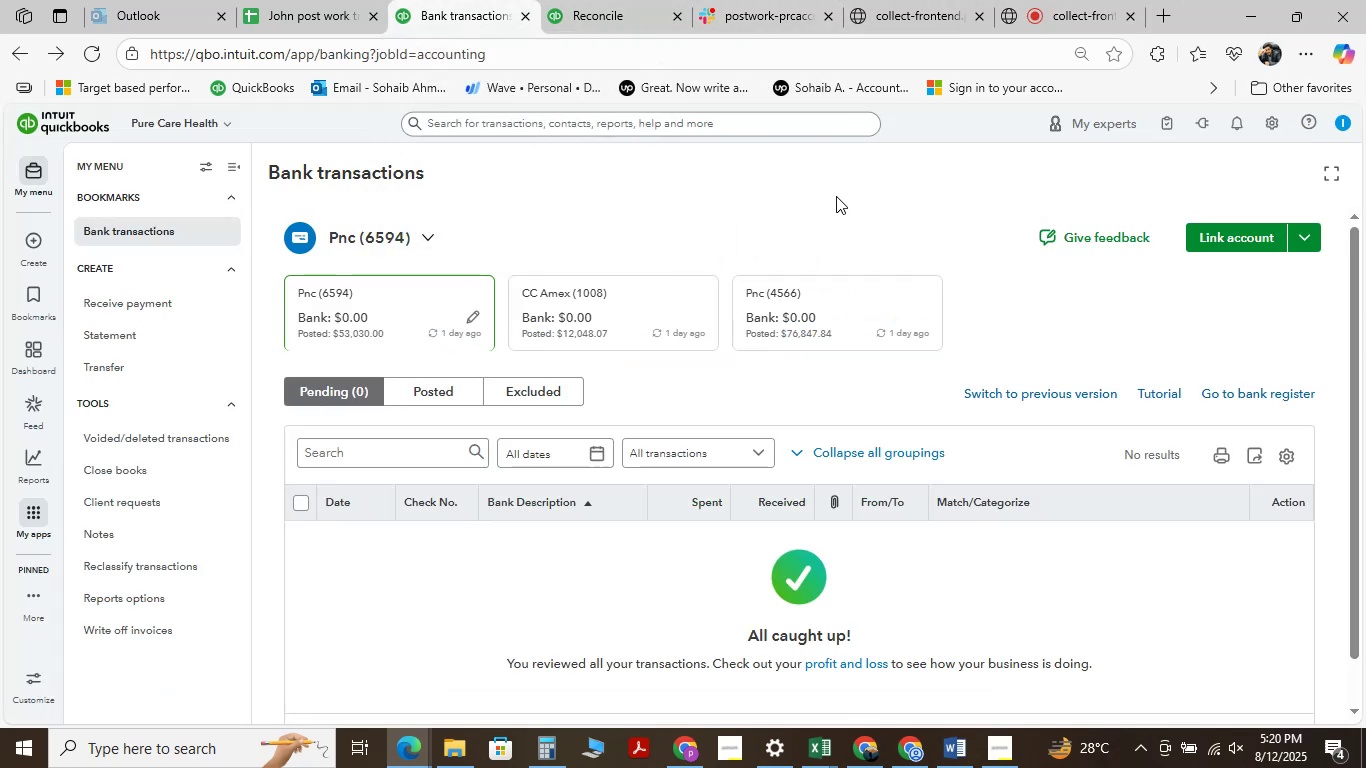 
scroll: coordinate [836, 196], scroll_direction: down, amount: 2.0
 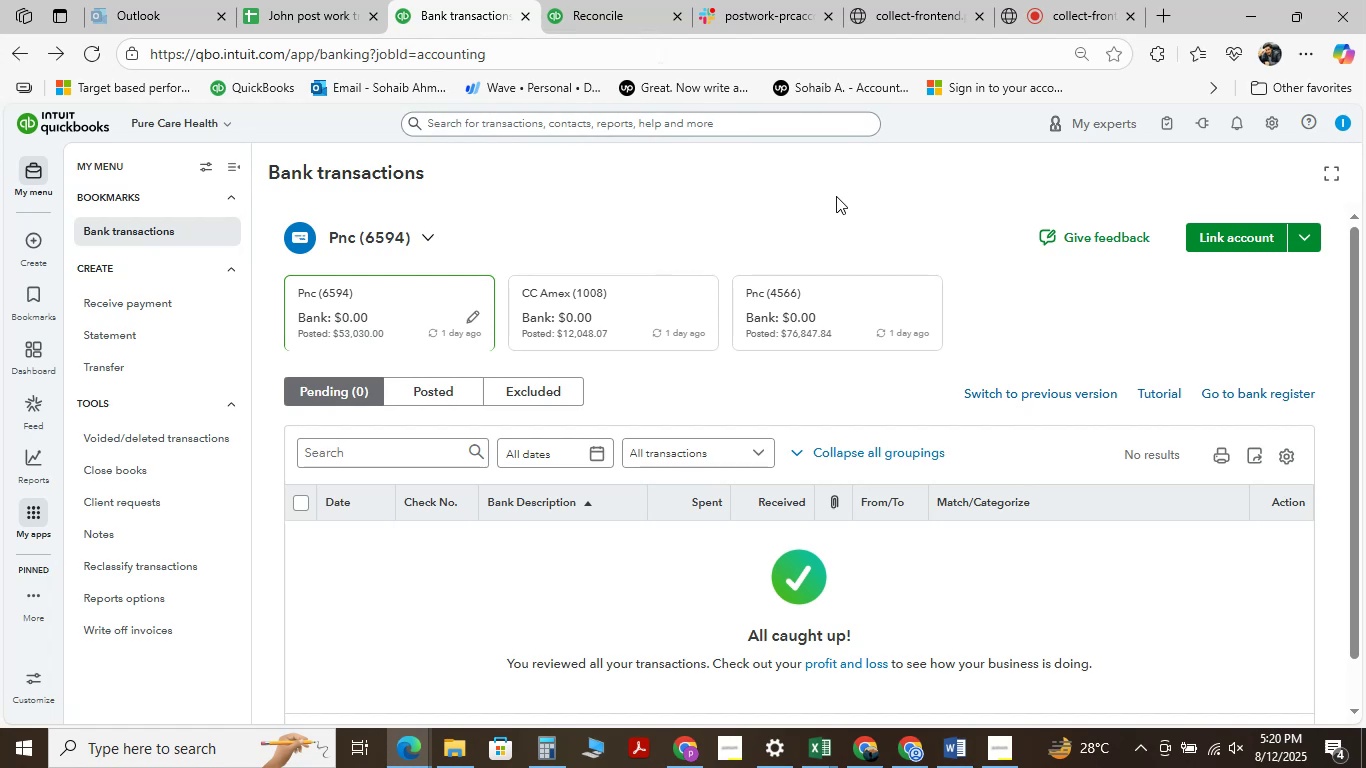 
wait(8.9)
 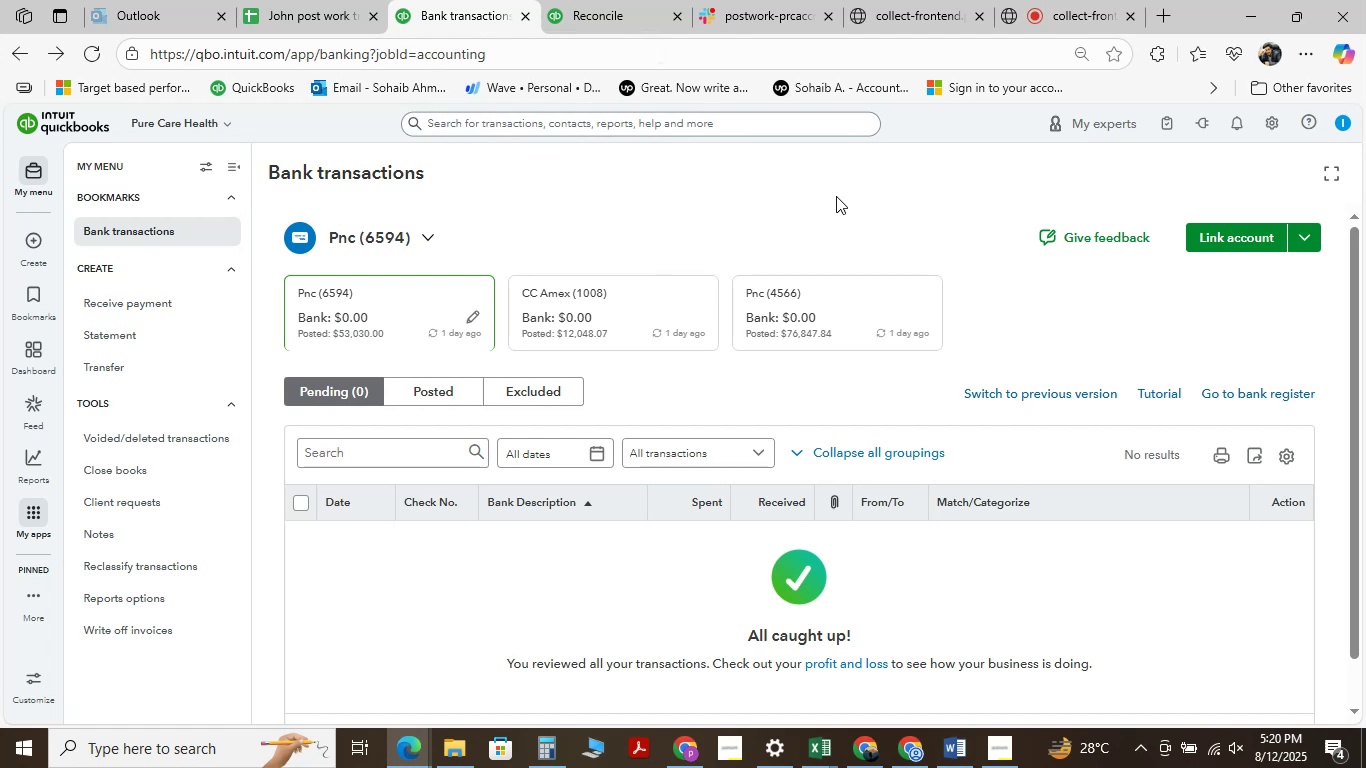 
scroll: coordinate [687, 243], scroll_direction: down, amount: 2.0
 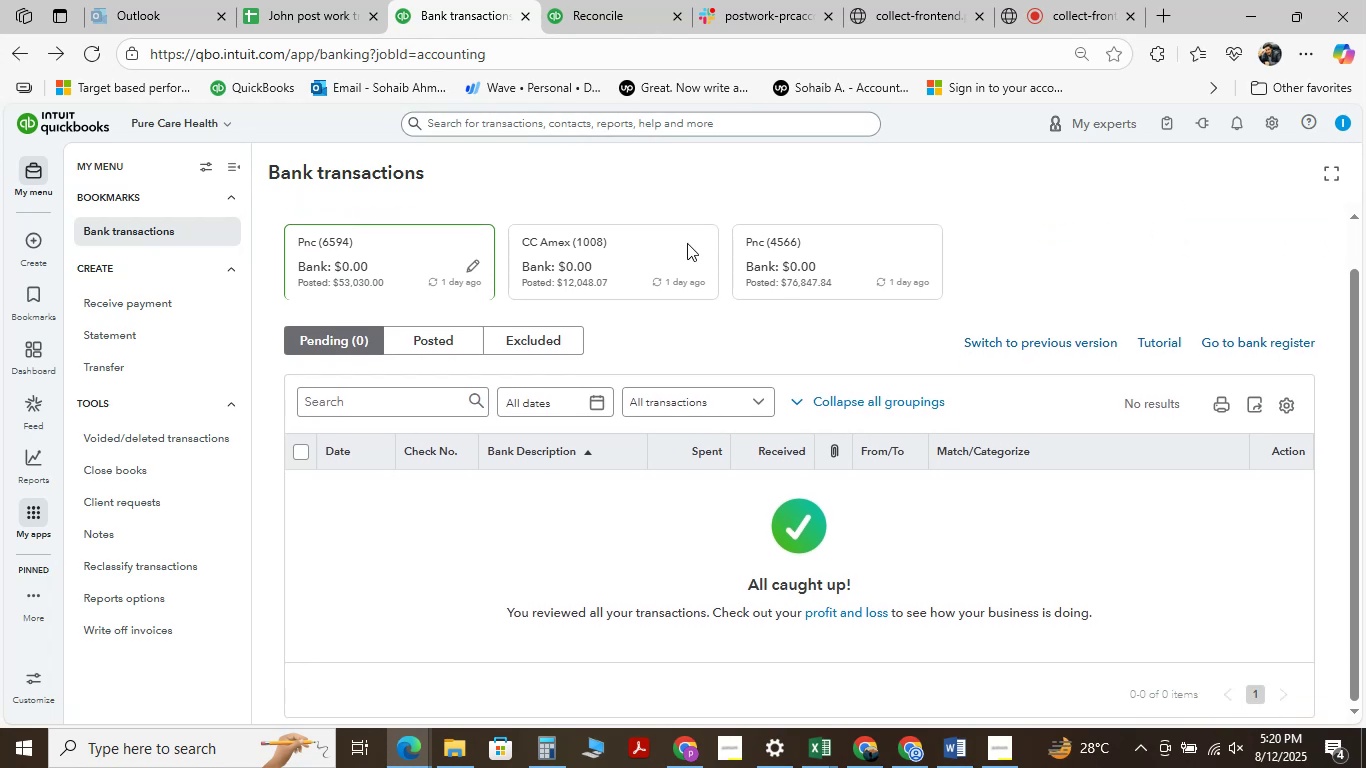 
scroll: coordinate [687, 243], scroll_direction: up, amount: 2.0
 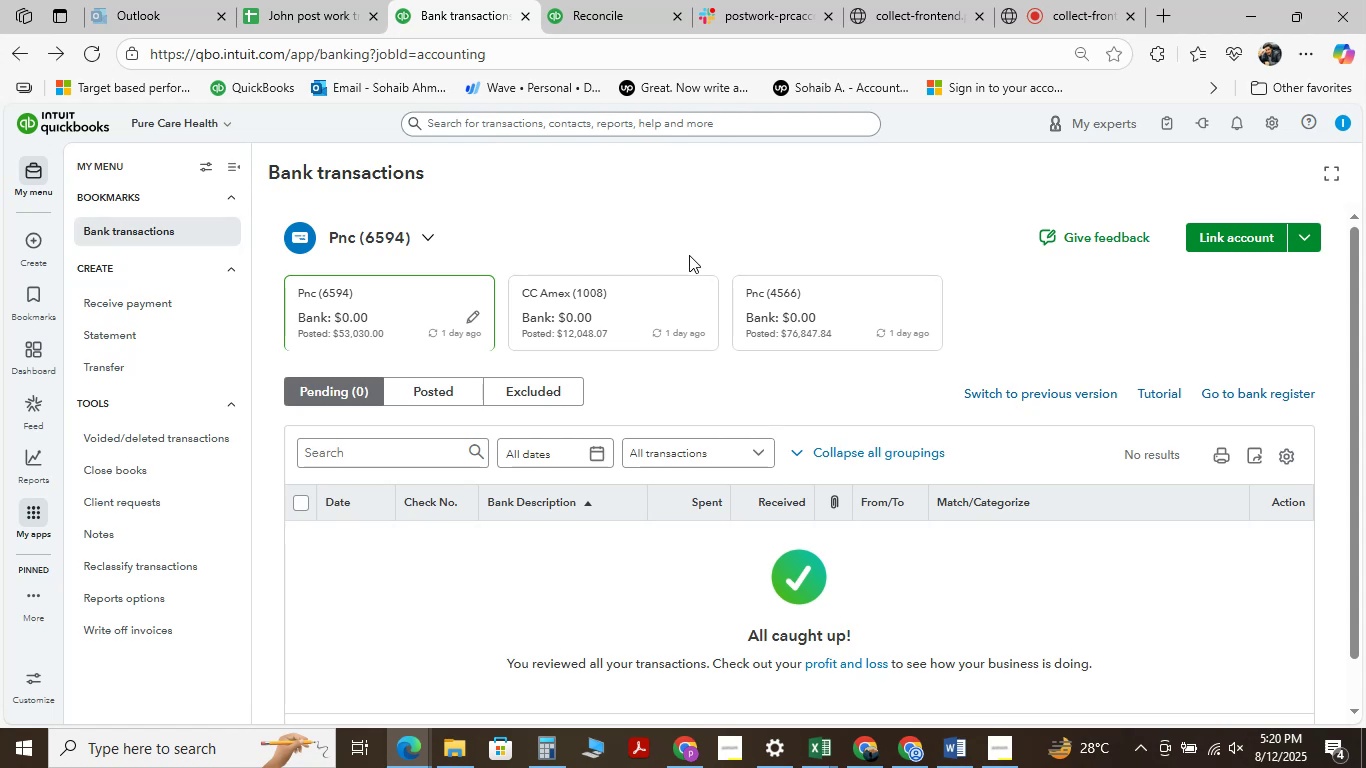 
wait(5.74)
 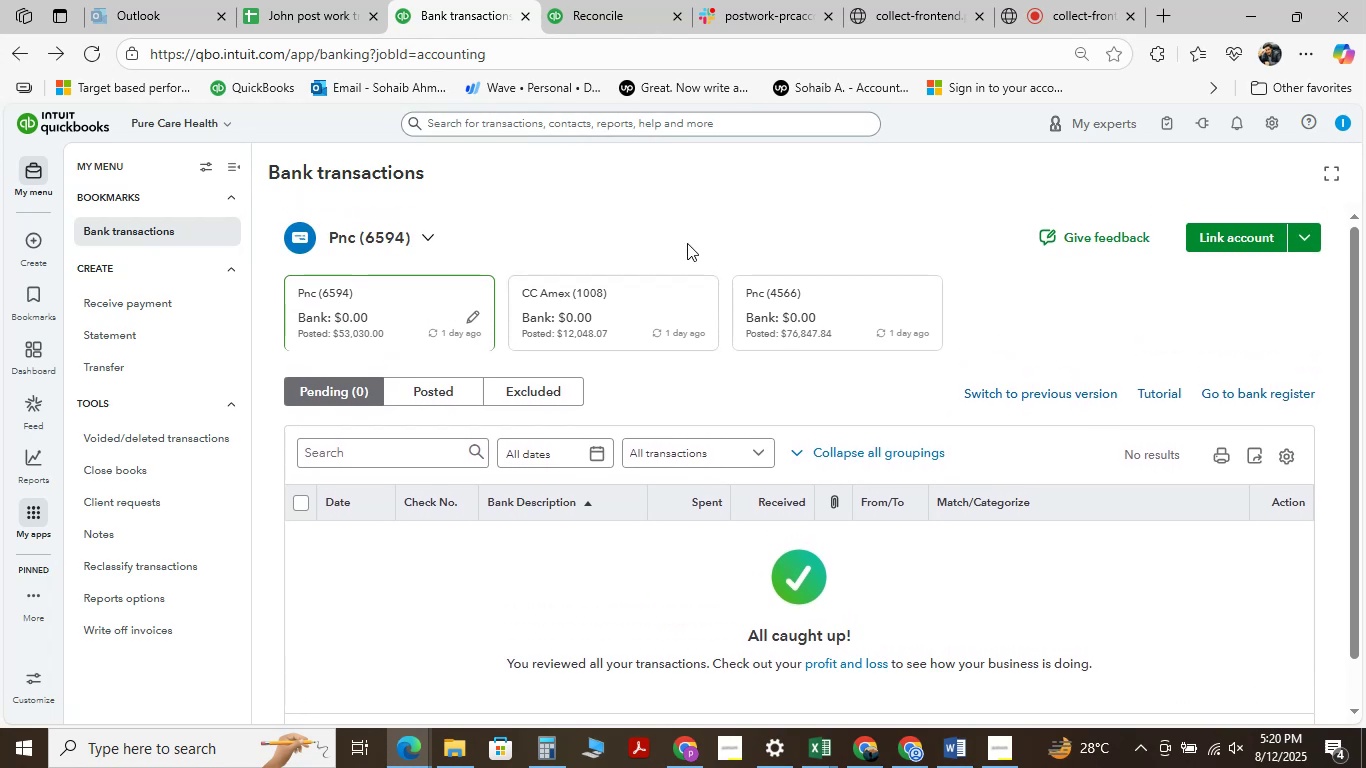 
scroll: coordinate [690, 254], scroll_direction: down, amount: 2.0
 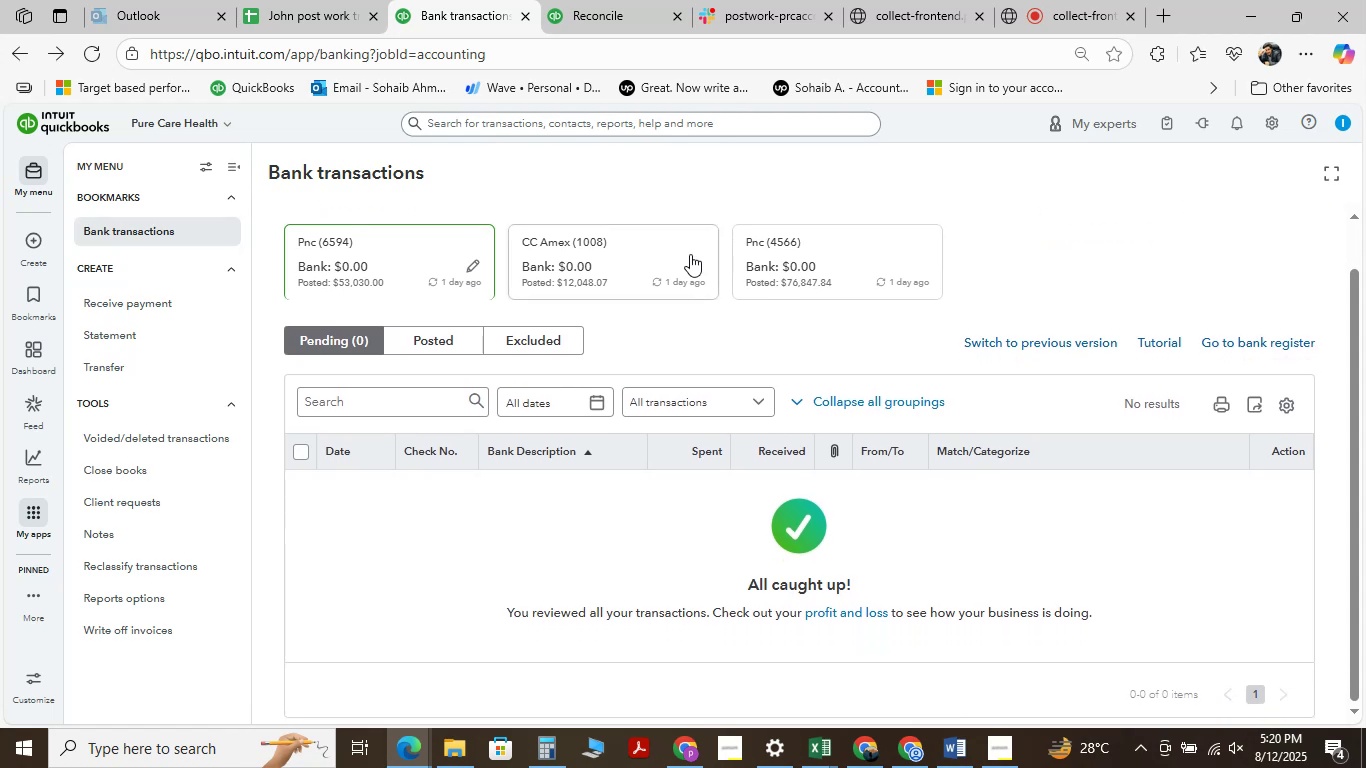 
scroll: coordinate [690, 254], scroll_direction: up, amount: 3.0
 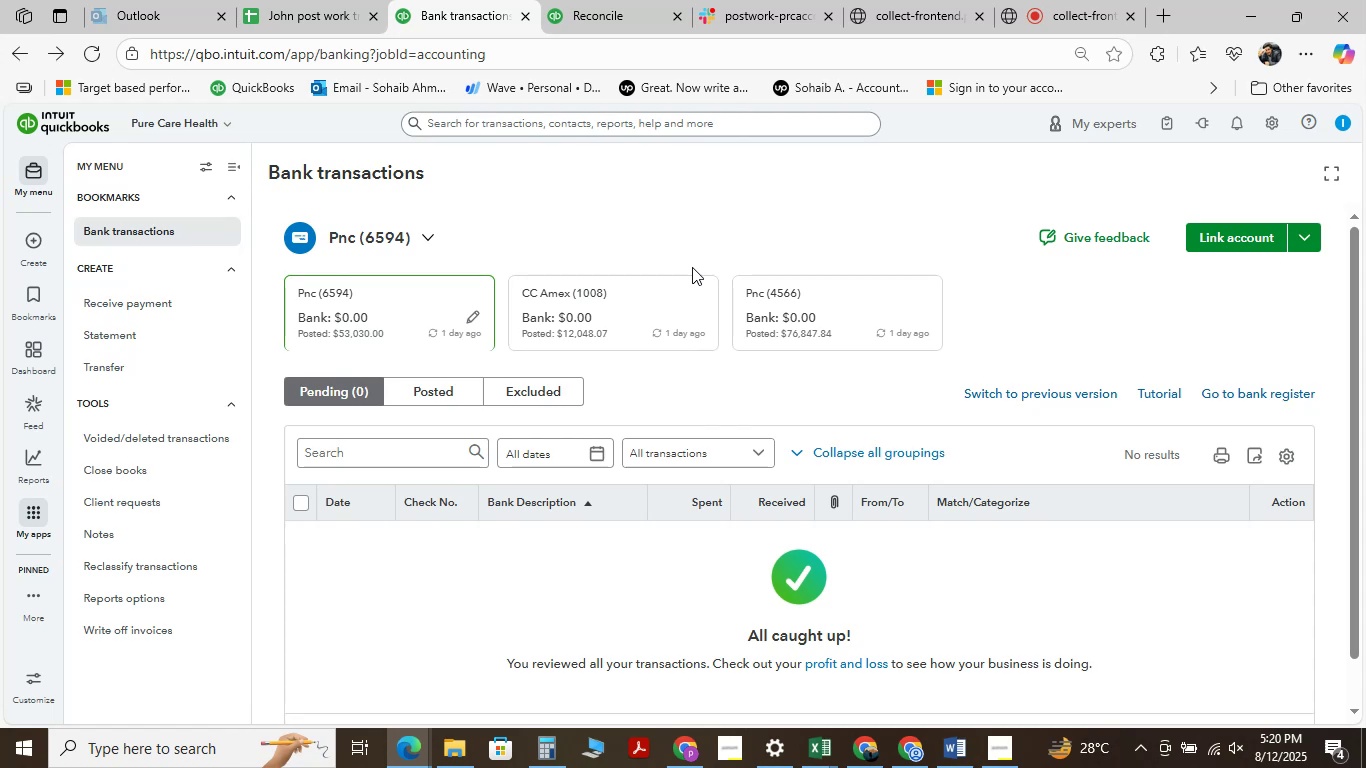 
wait(8.91)
 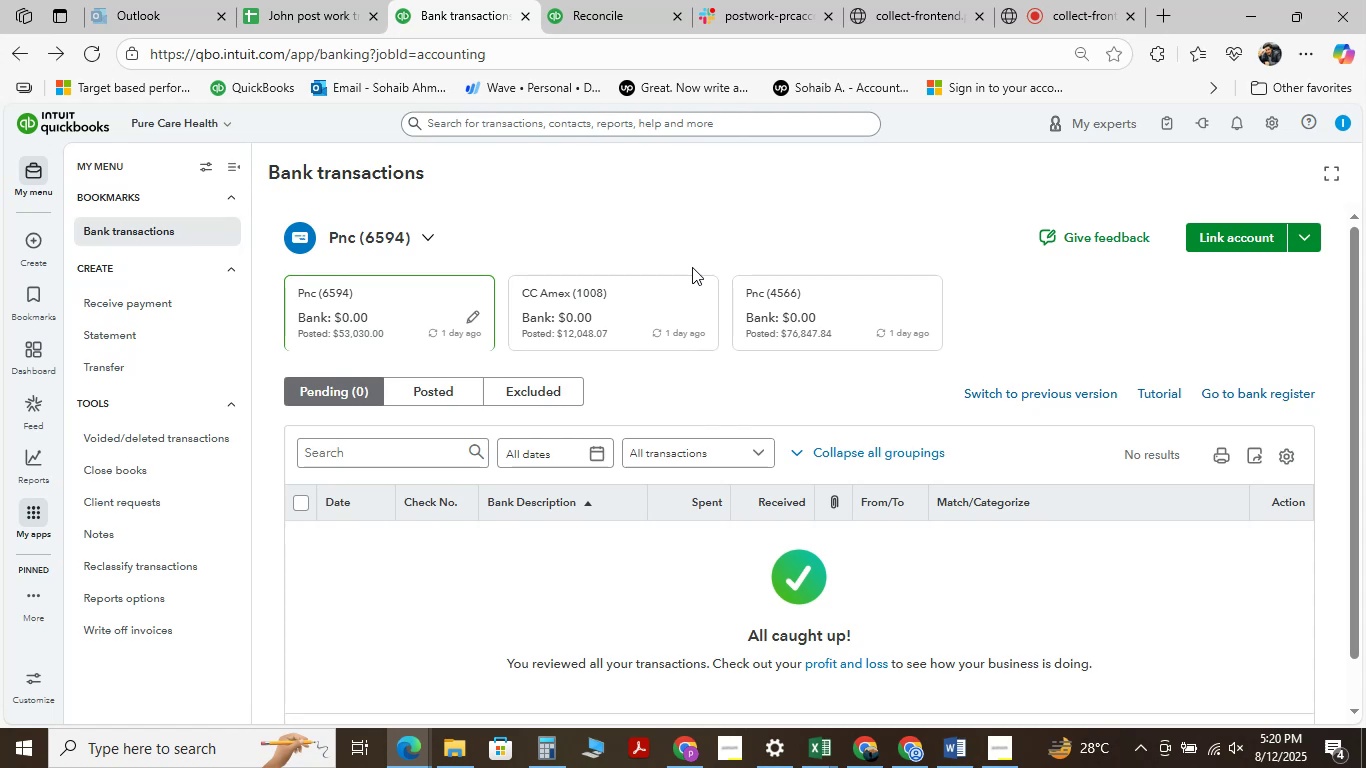 
left_click([886, 23])
 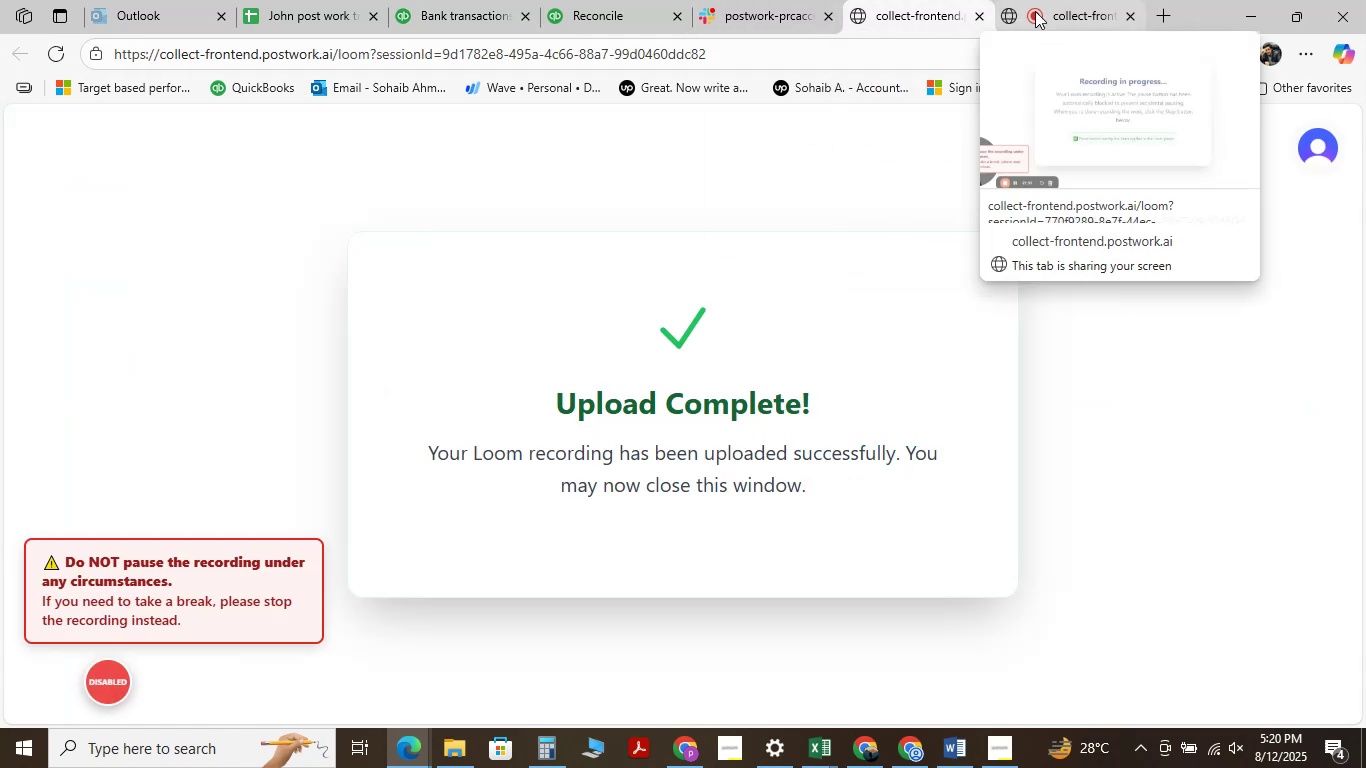 
left_click([1067, 11])
 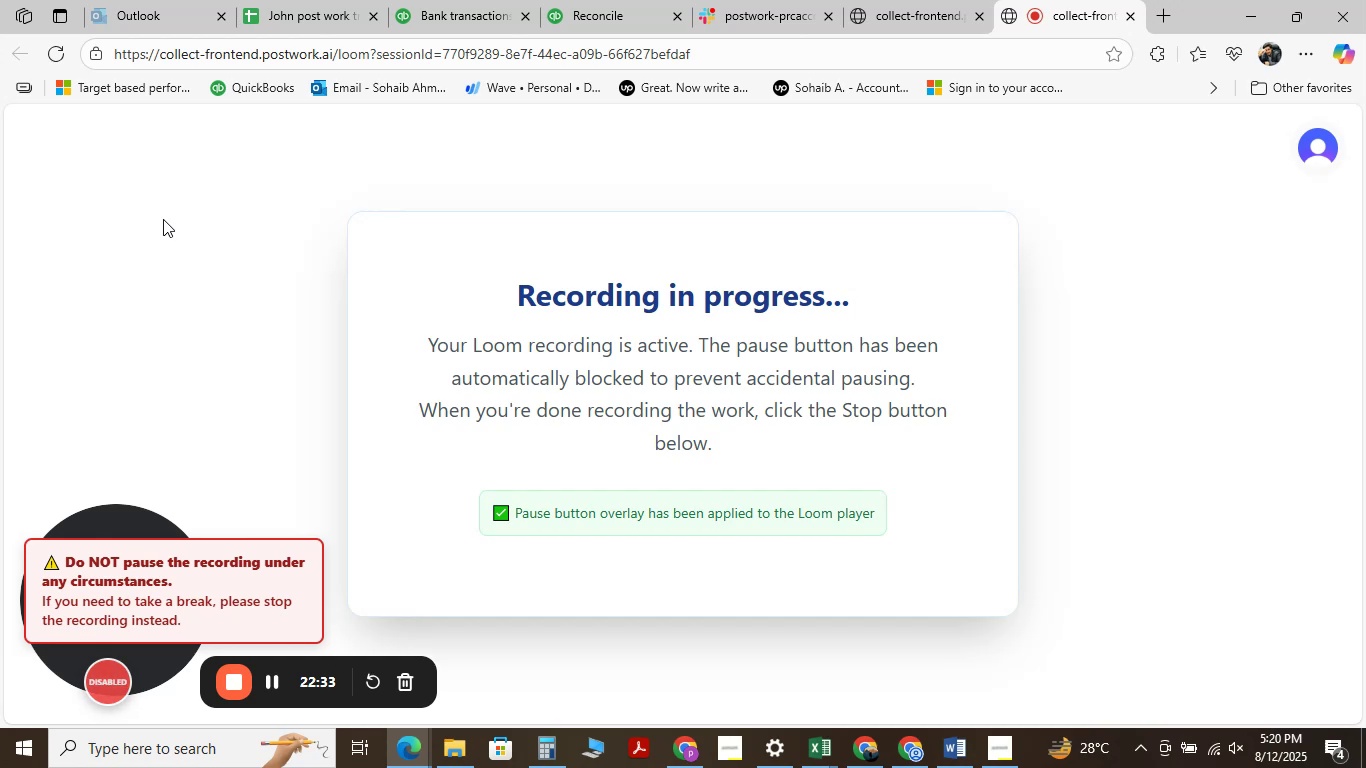 
wait(11.13)
 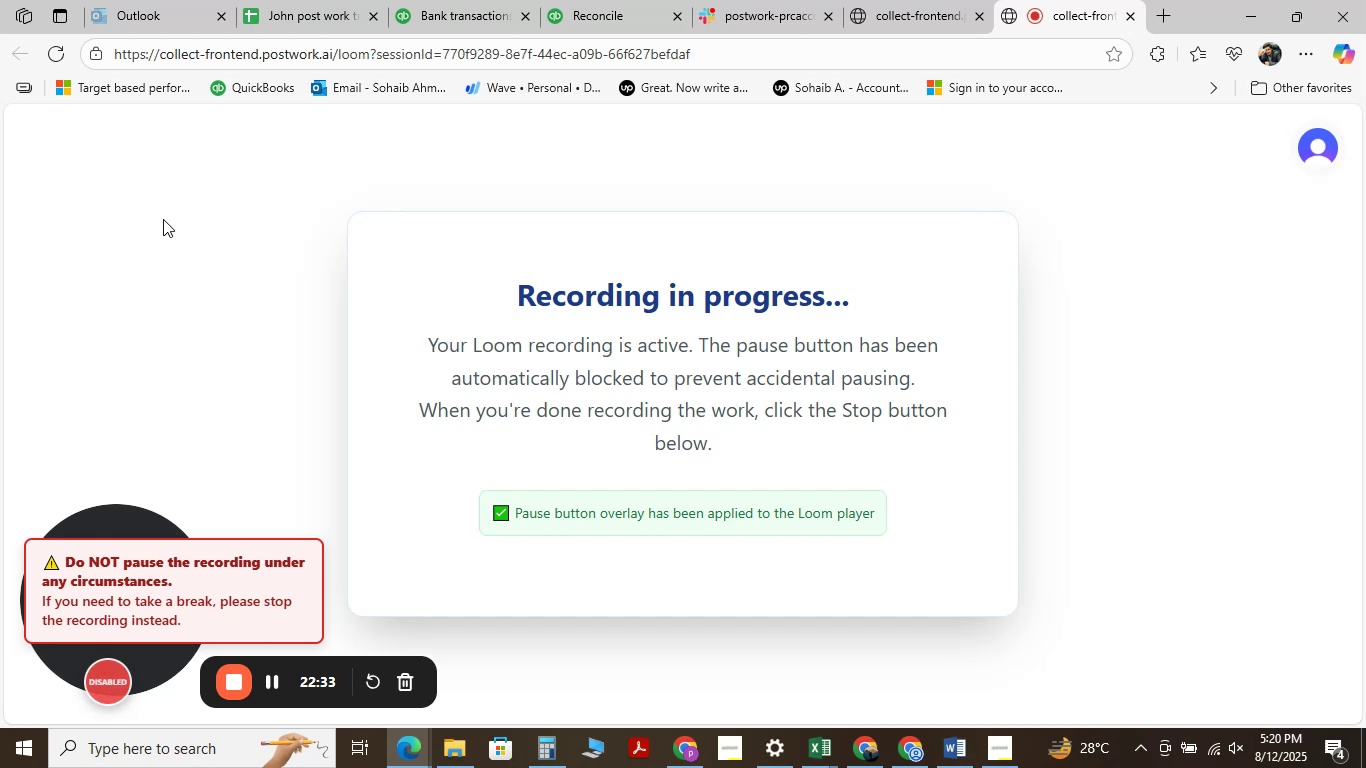 
left_click([911, 15])
 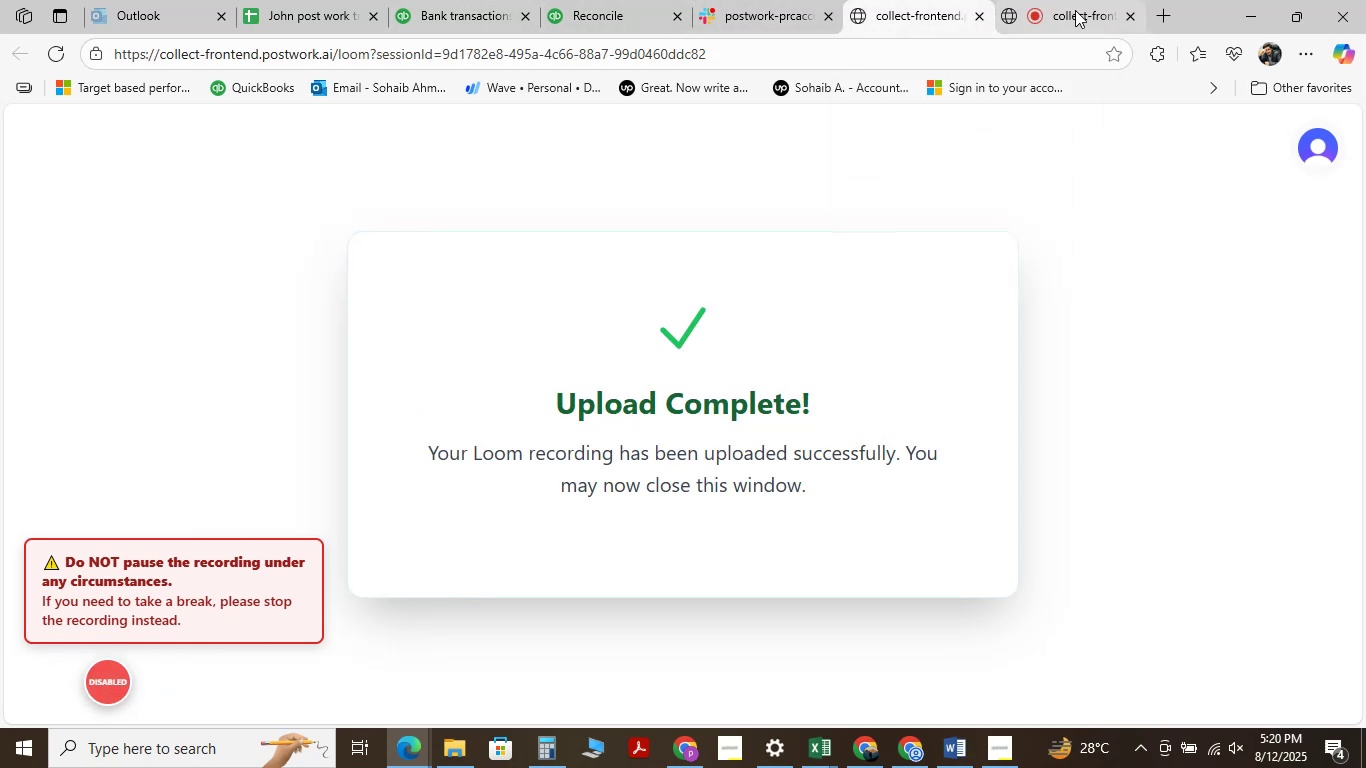 
left_click([1089, 10])
 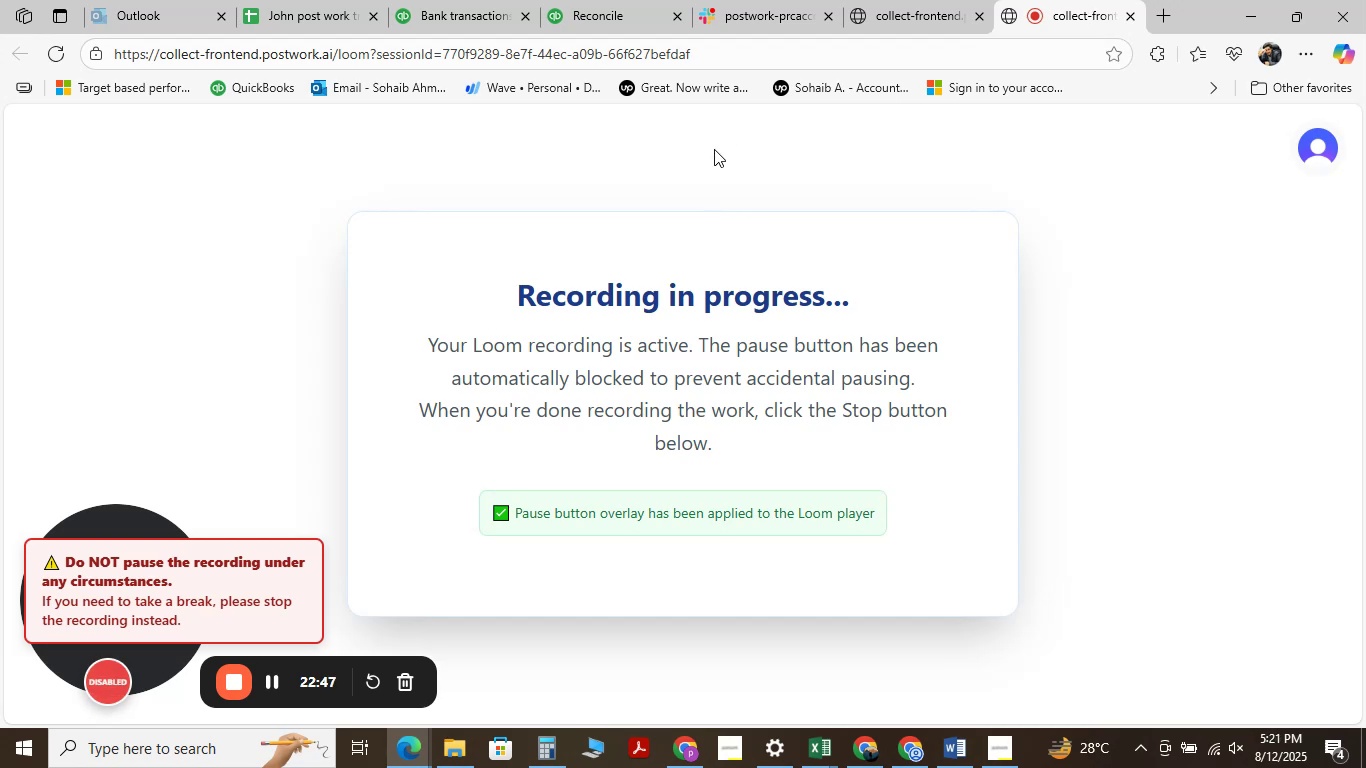 
wait(13.48)
 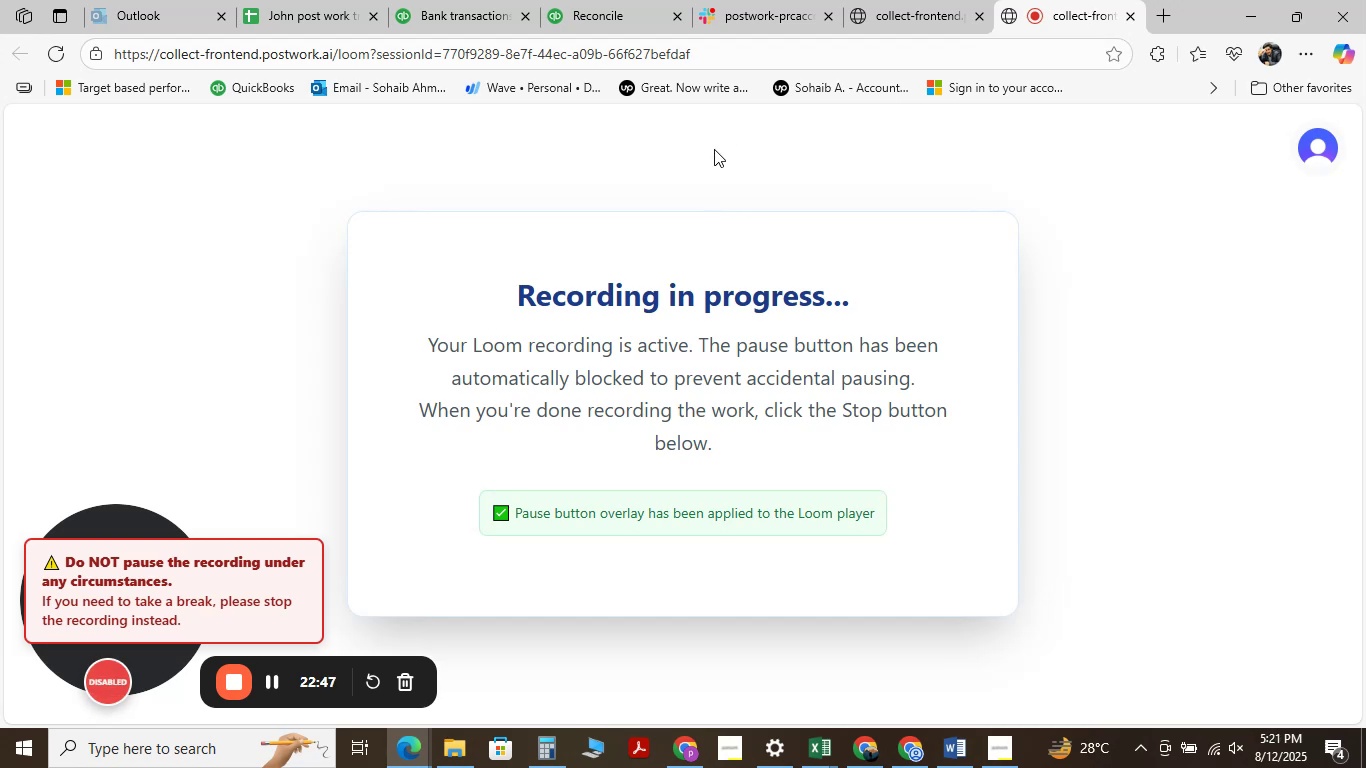 
left_click([318, 11])
 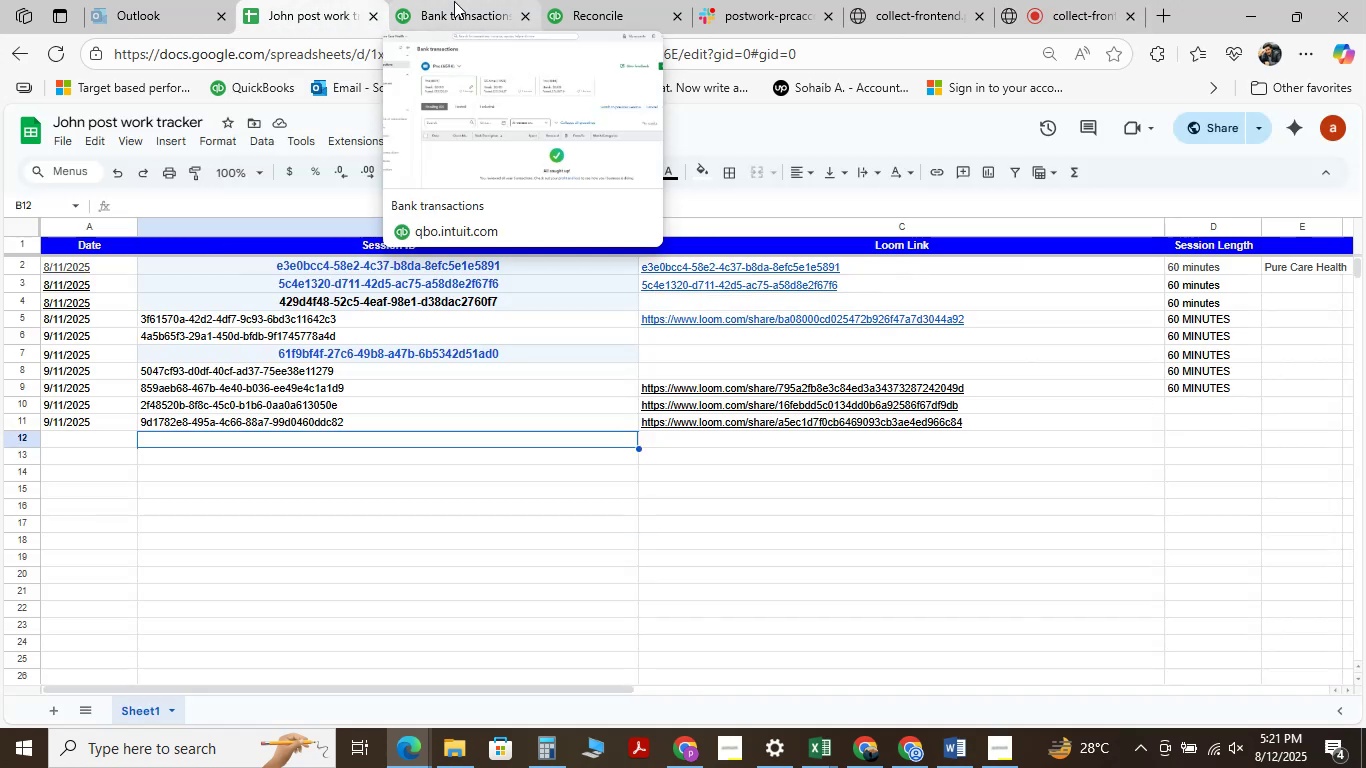 
wait(5.31)
 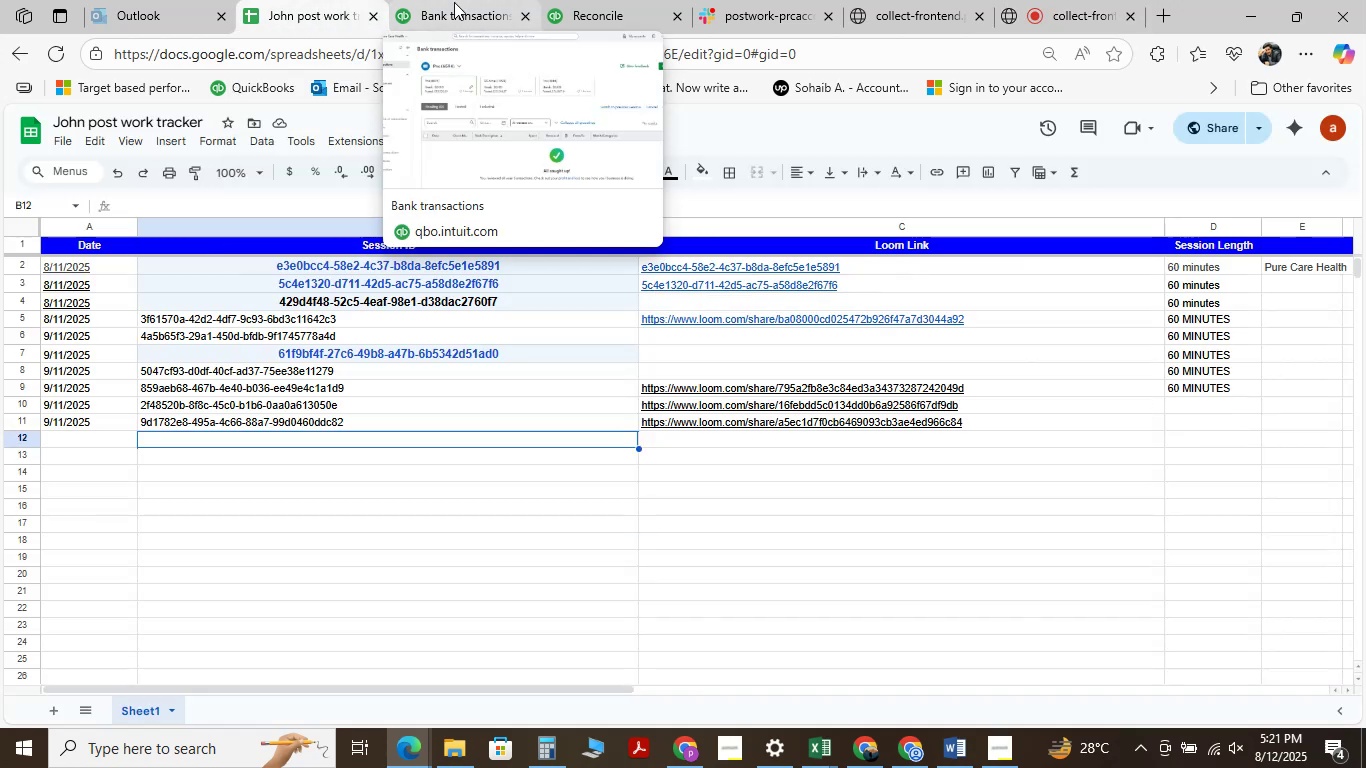 
left_click([454, 1])
 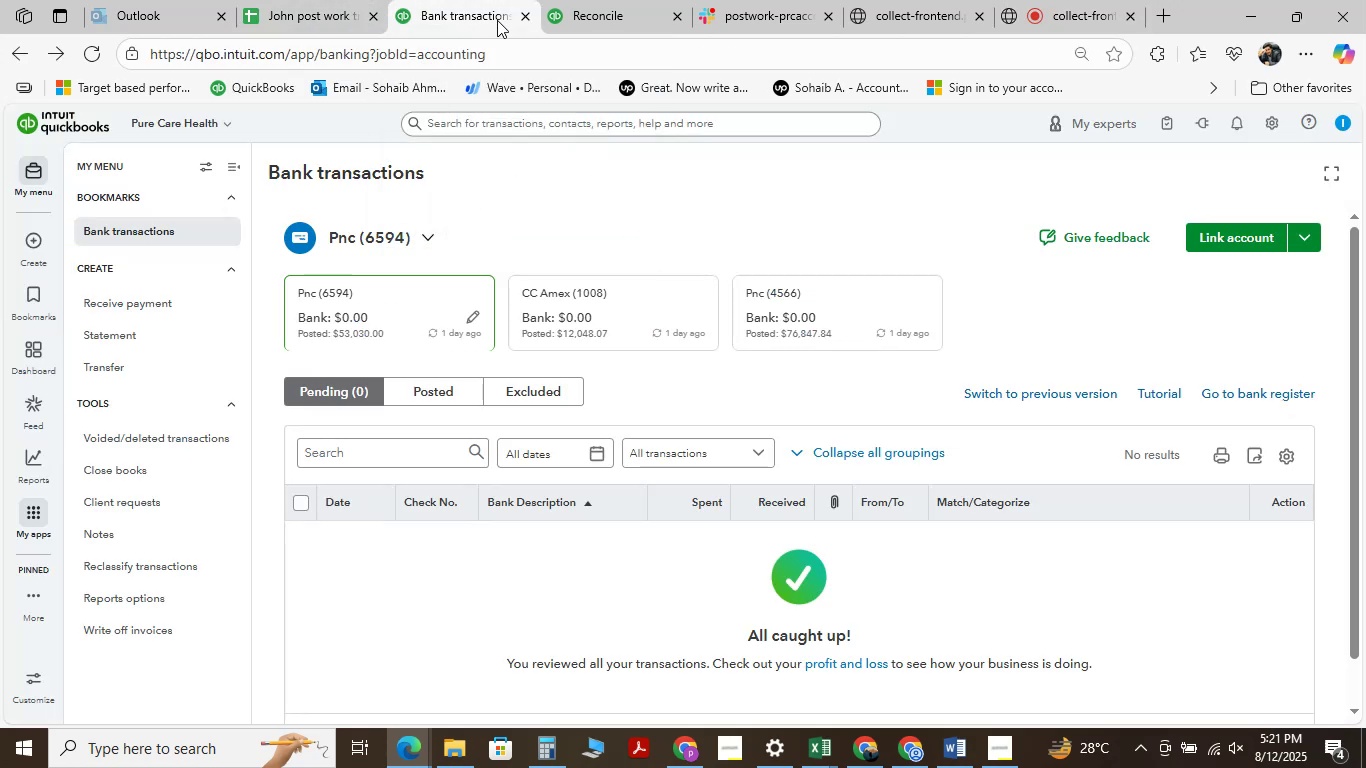 
mouse_move([601, 39])
 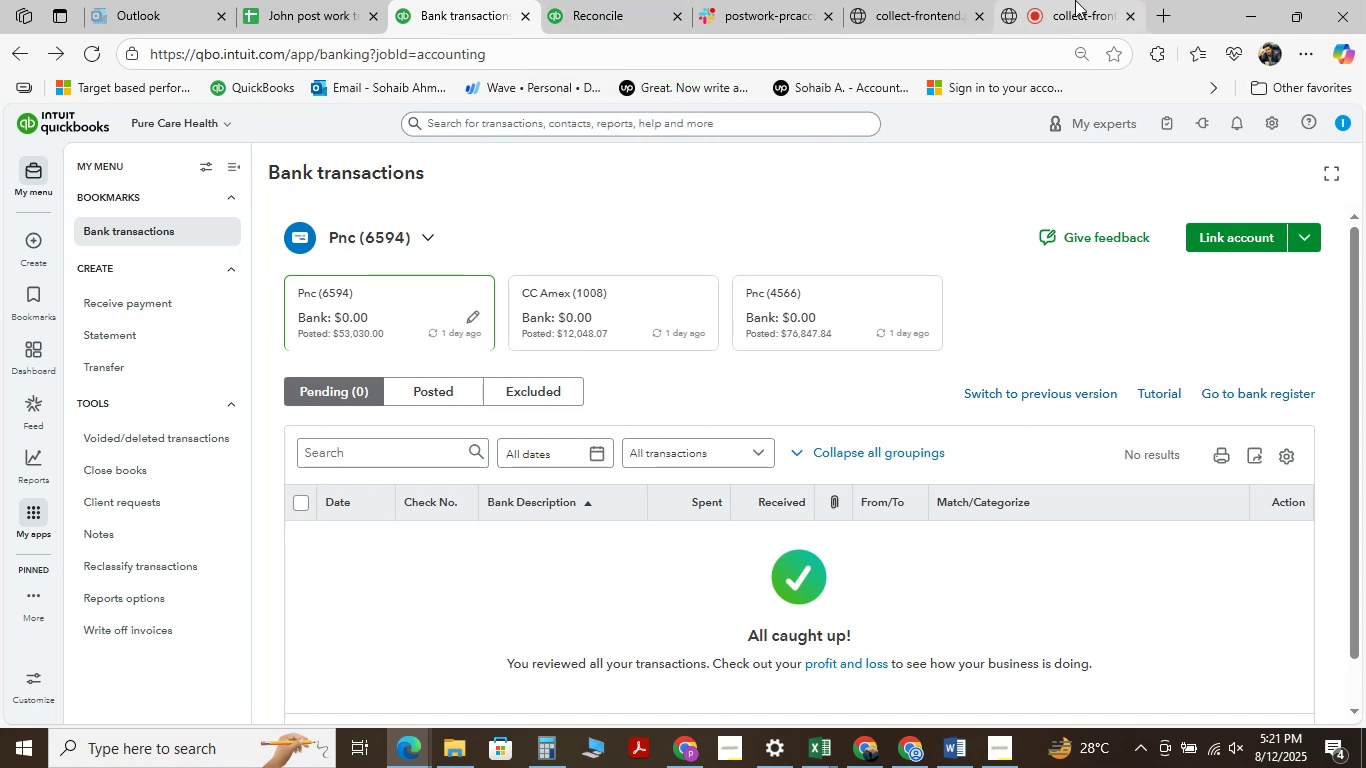 
left_click([1075, 0])
 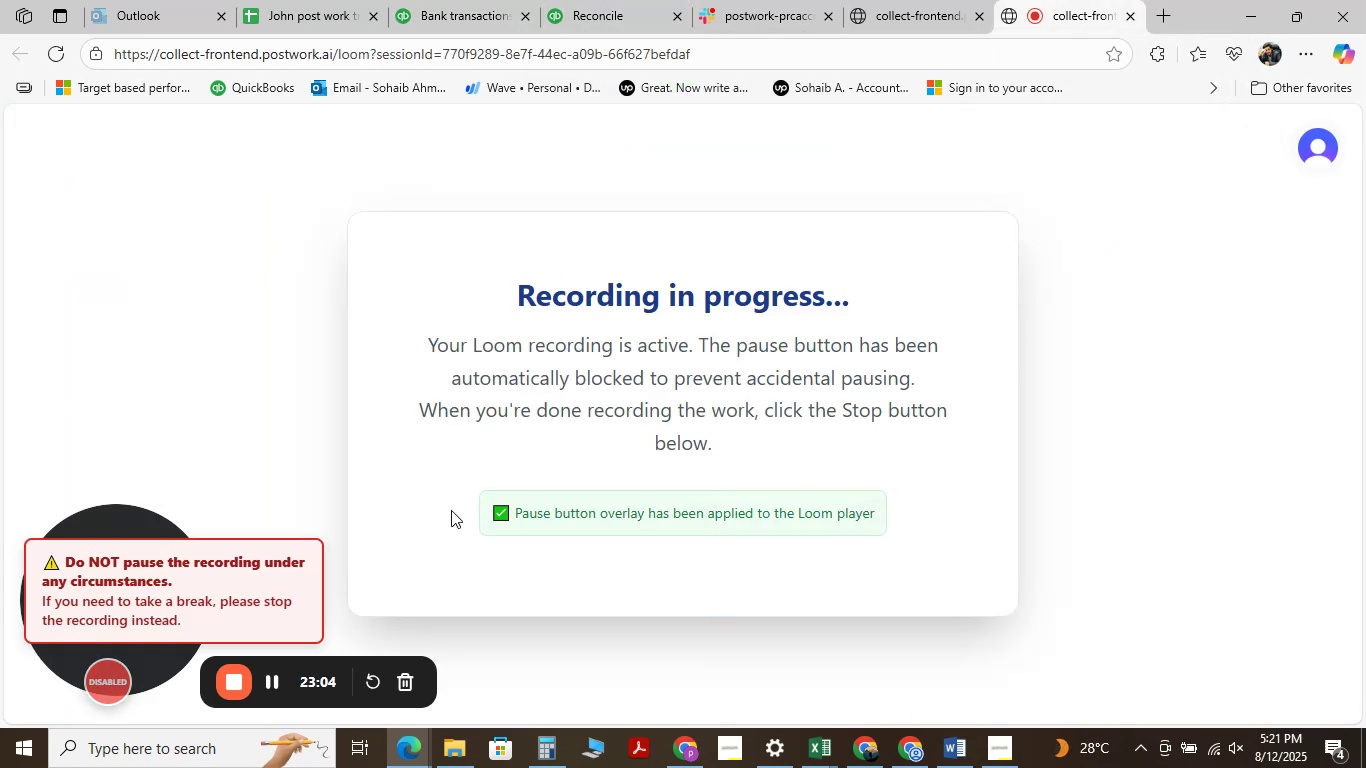 
scroll: coordinate [455, 349], scroll_direction: down, amount: 4.0
 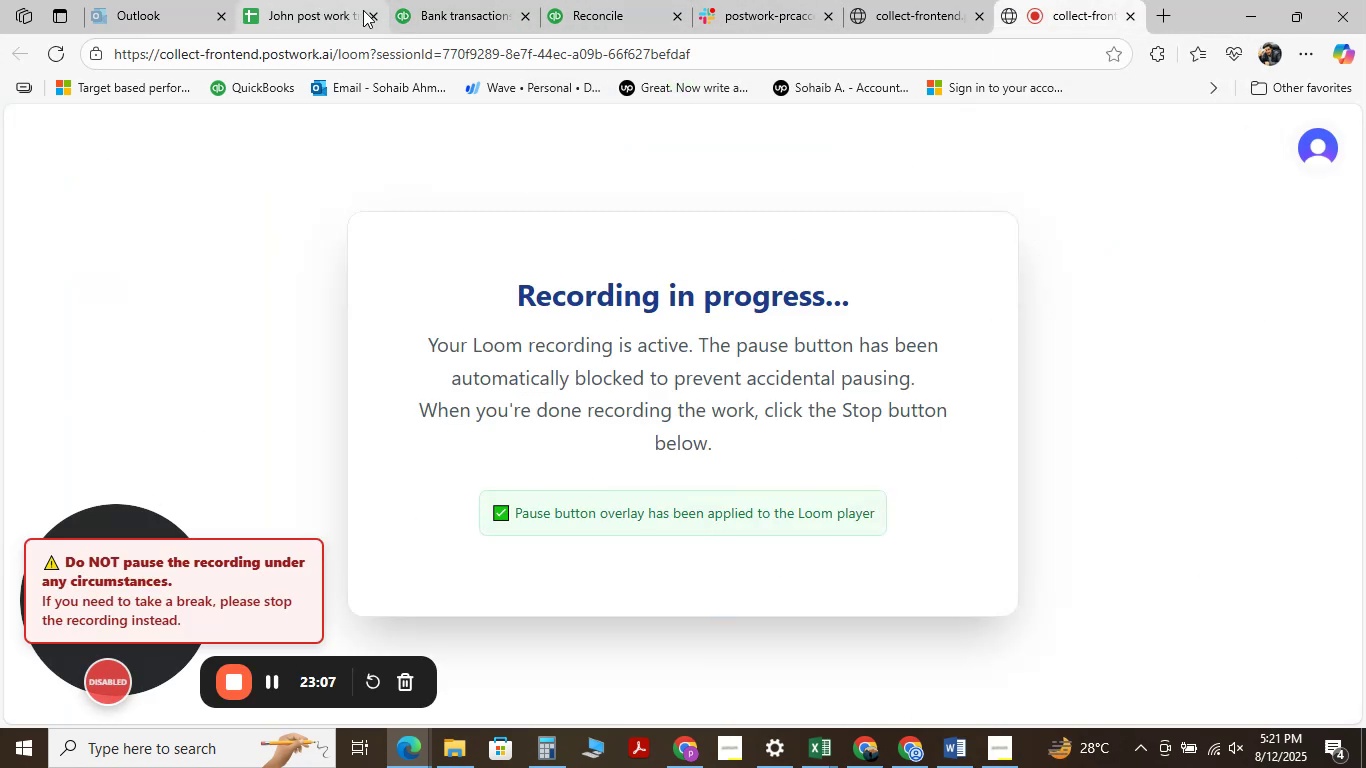 
left_click([335, 13])
 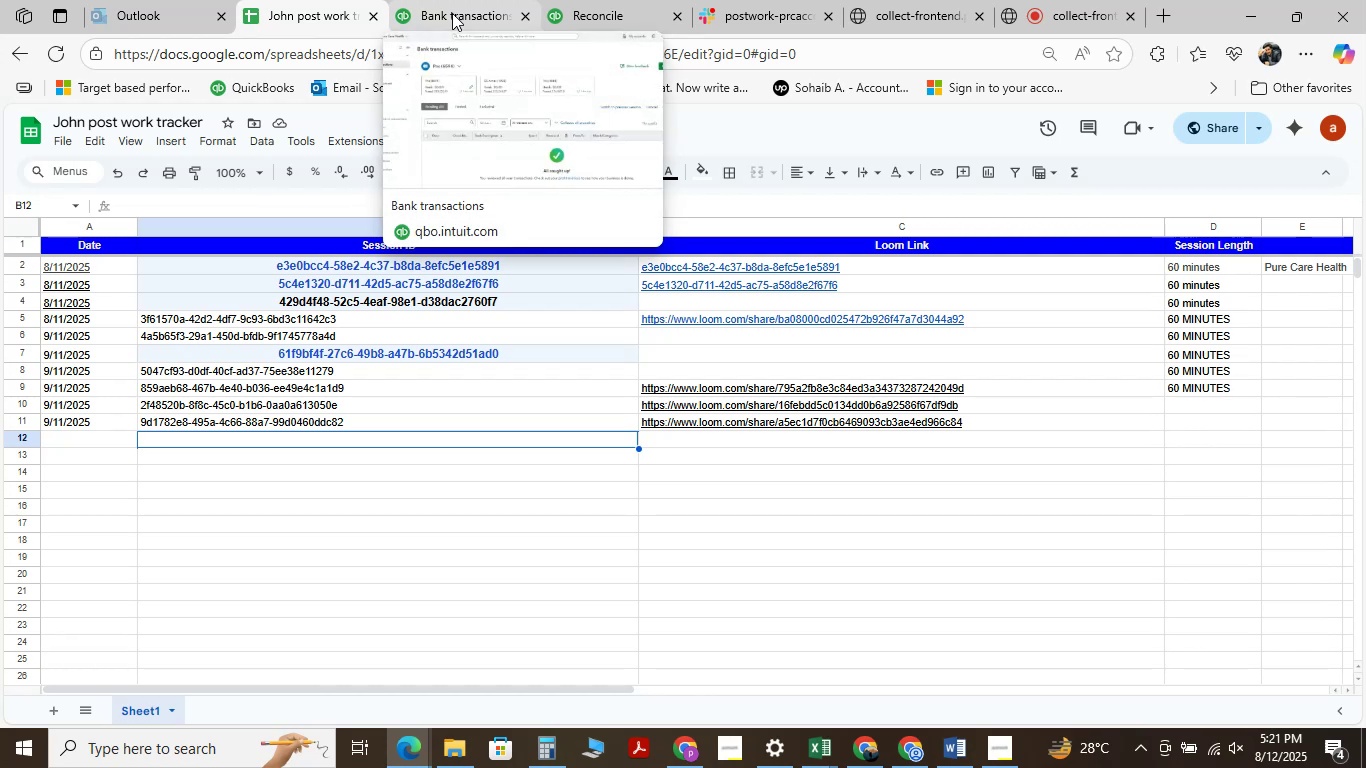 
left_click([452, 13])
 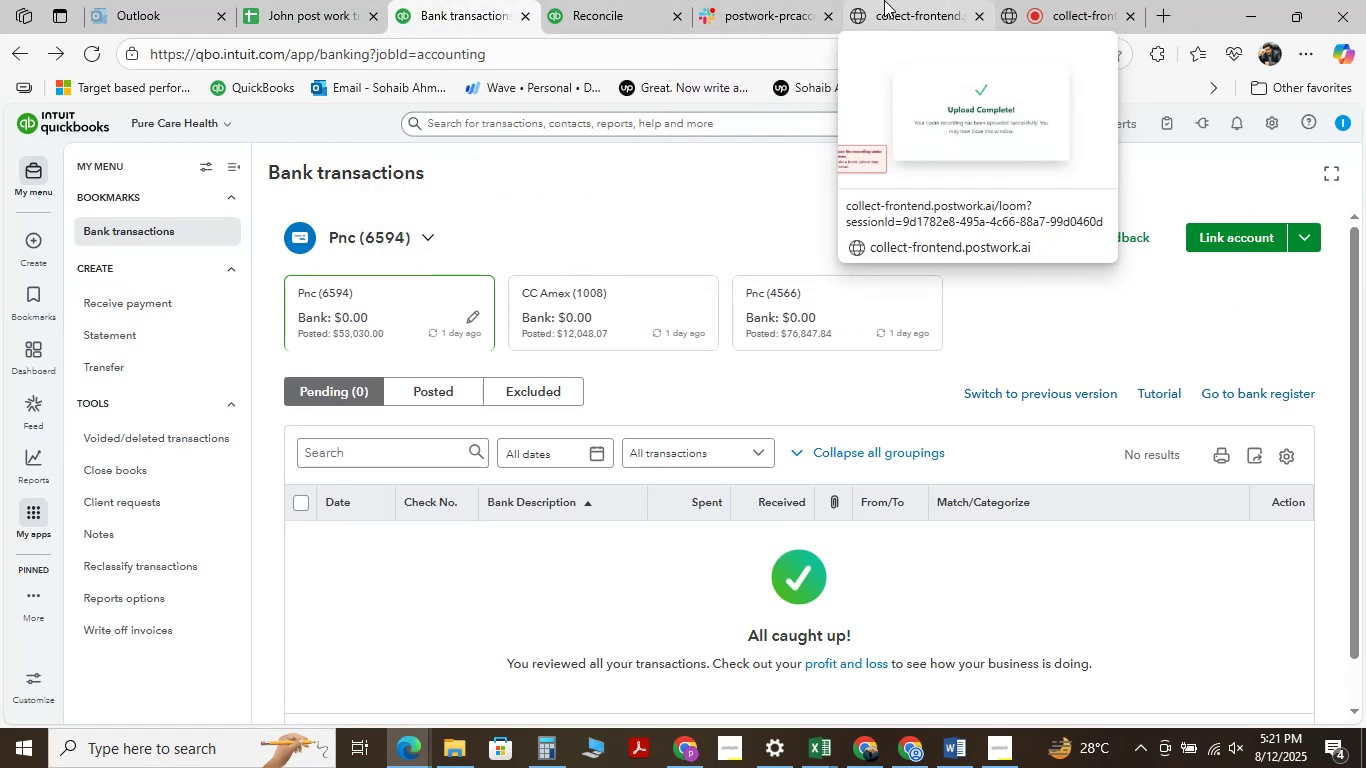 
wait(6.23)
 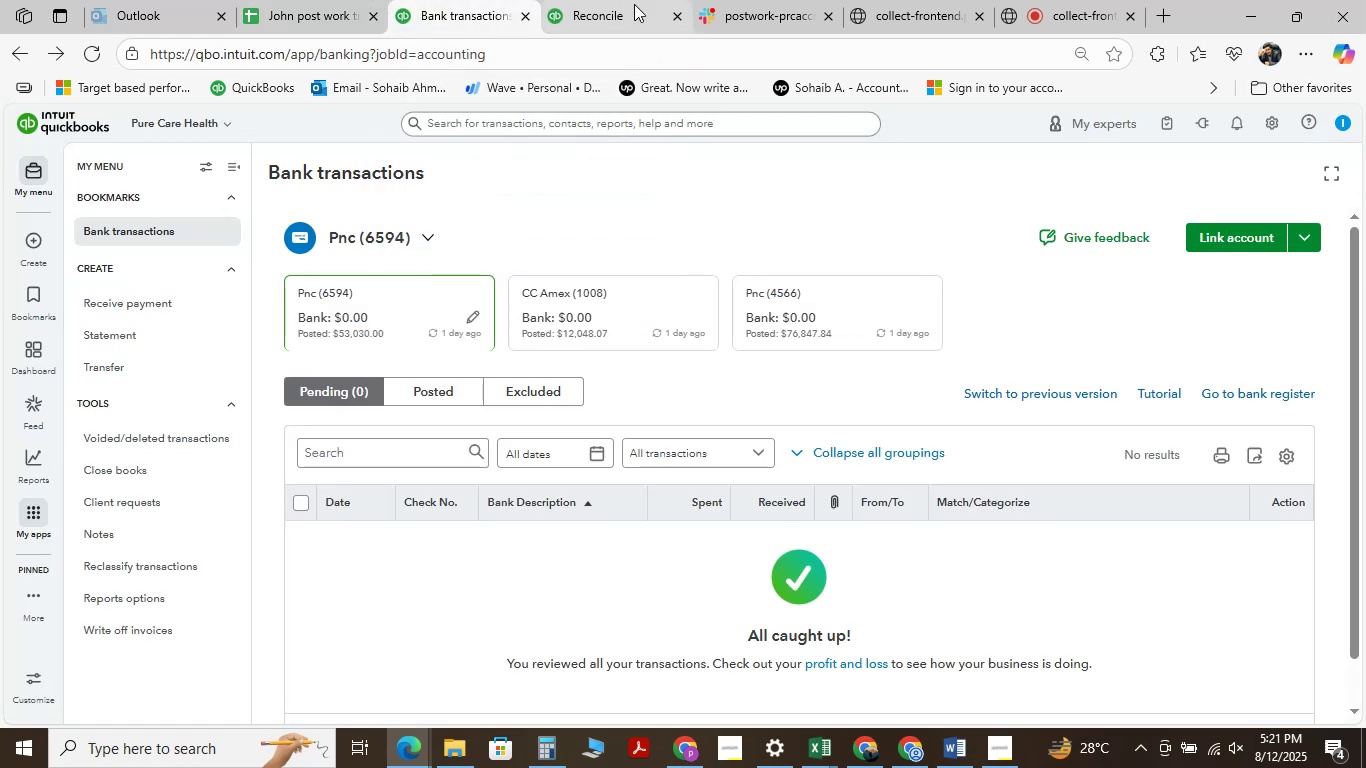 
left_click([1053, 3])
 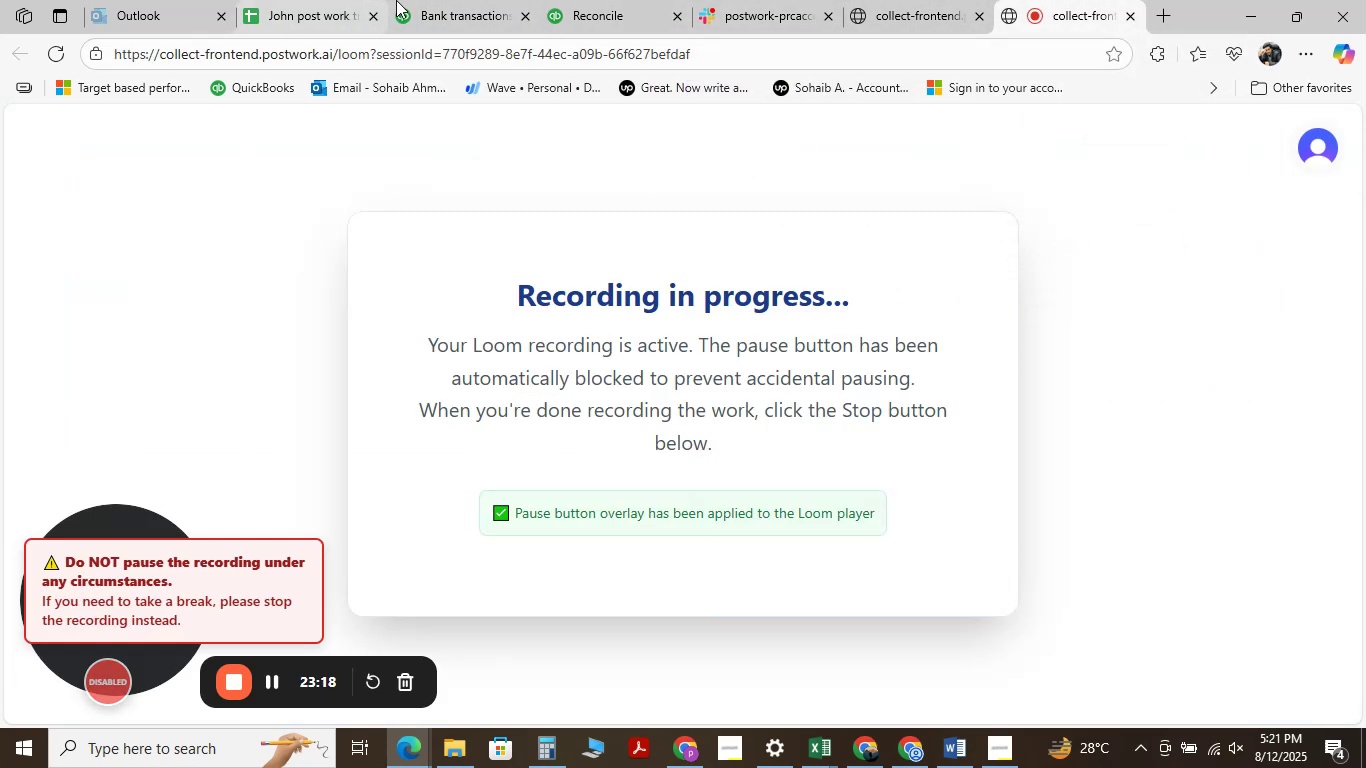 
left_click([432, 0])
 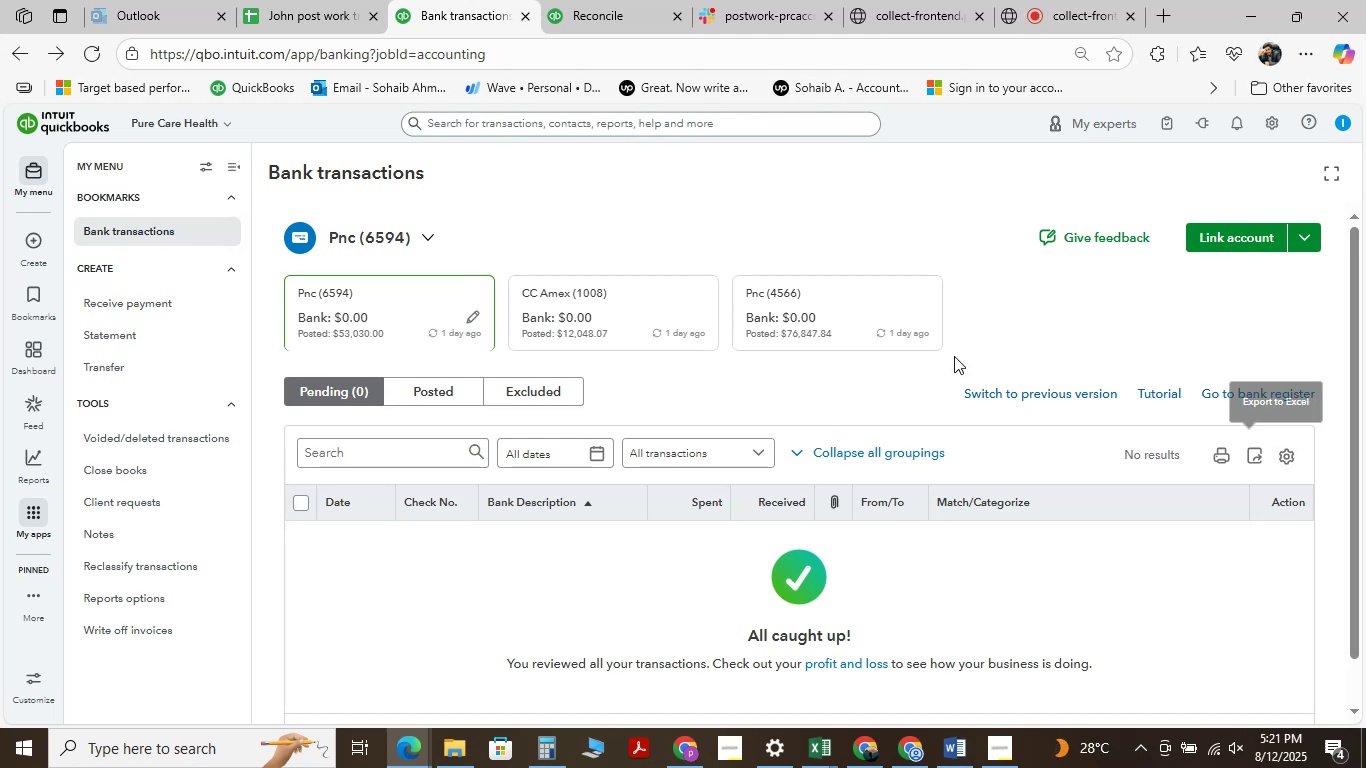 
scroll: coordinate [667, 494], scroll_direction: down, amount: 5.0
 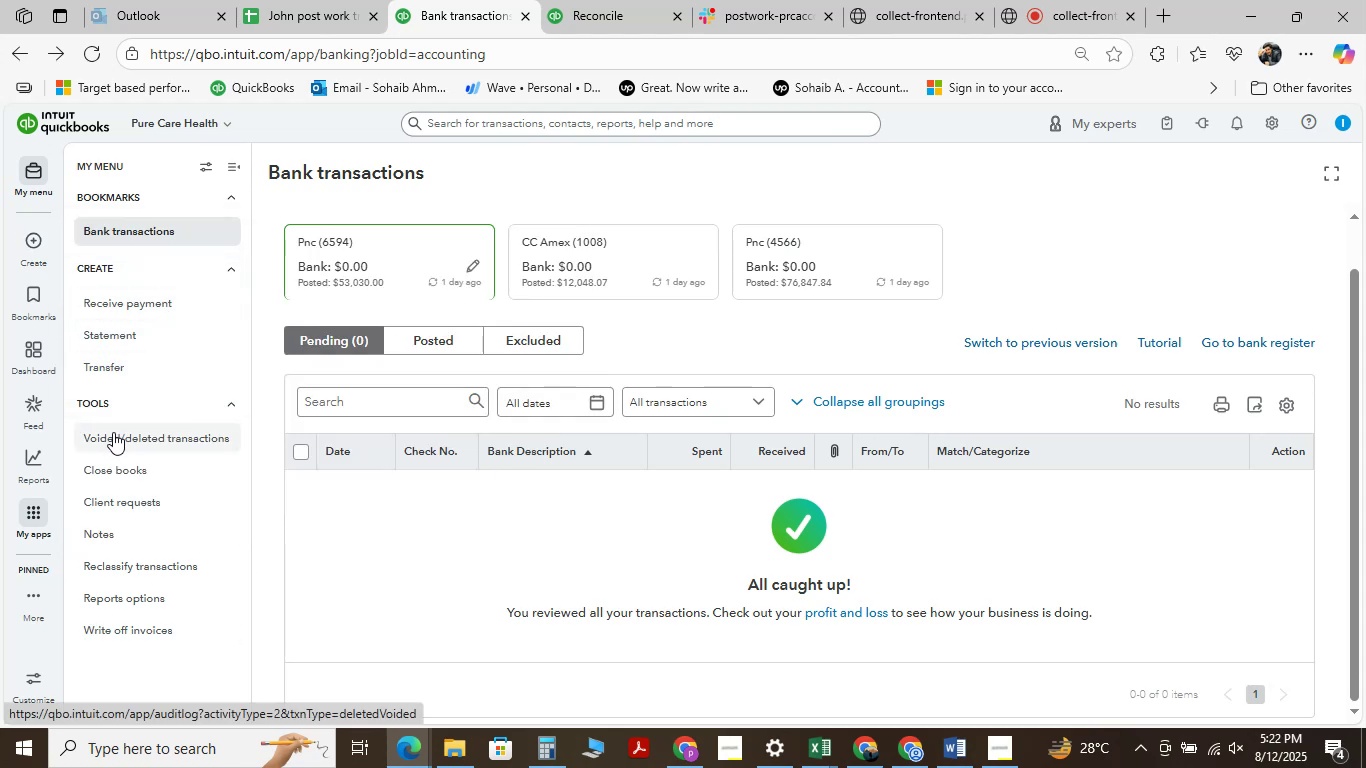 
wait(33.91)
 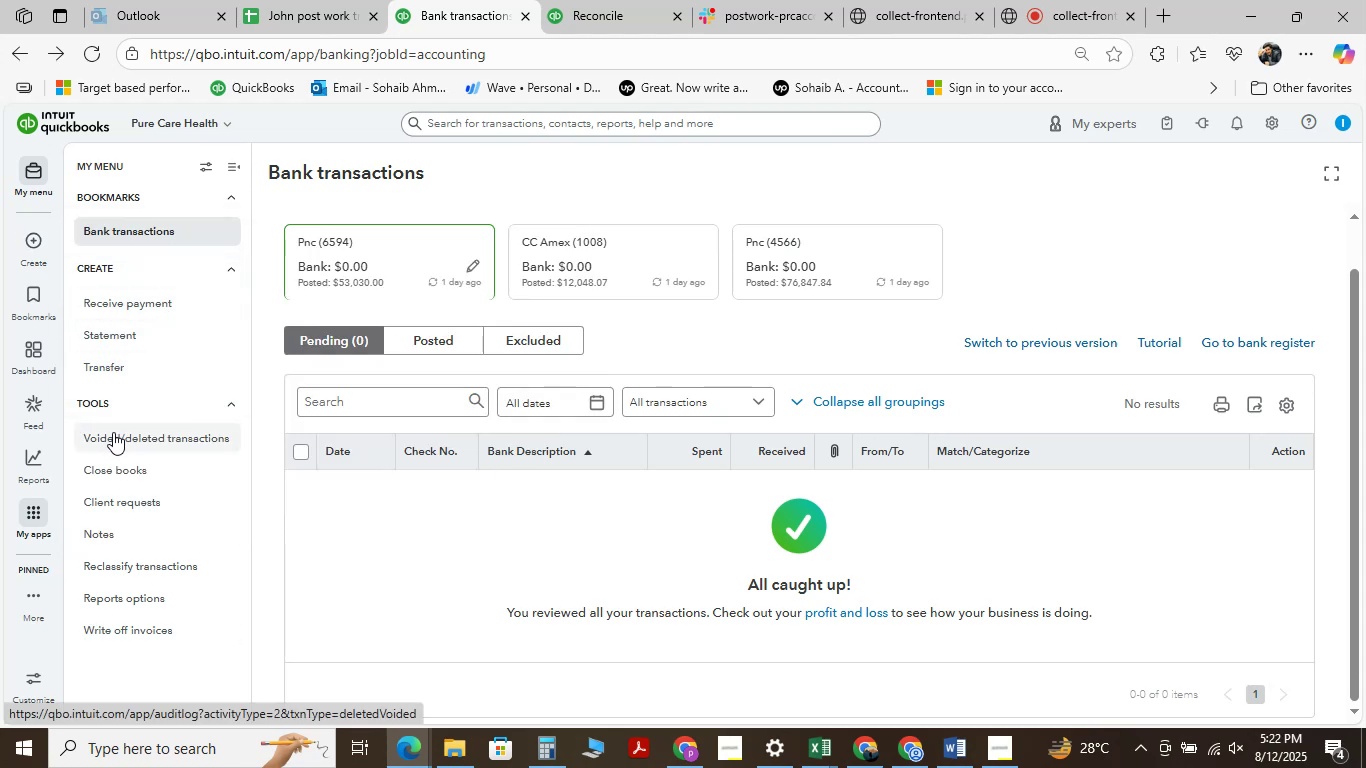 
right_click([142, 595])
 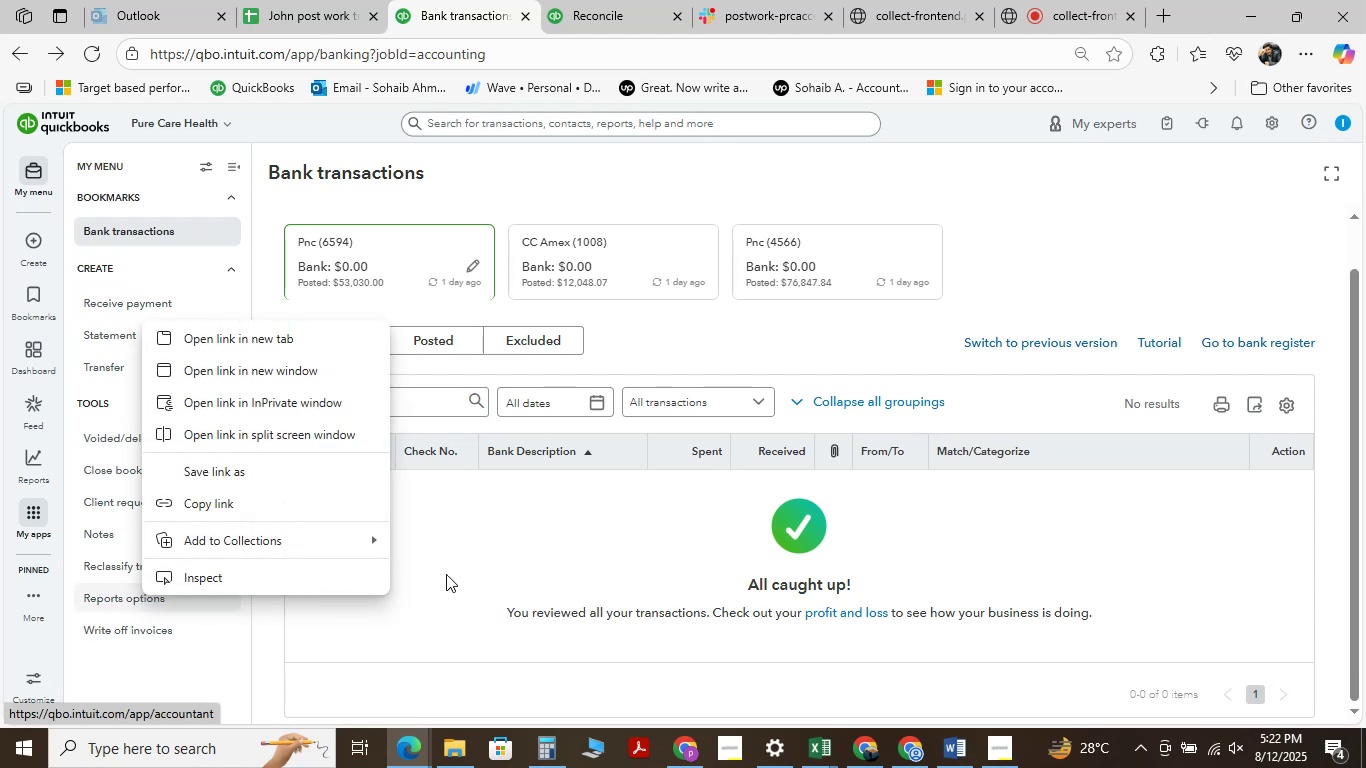 
left_click([449, 563])
 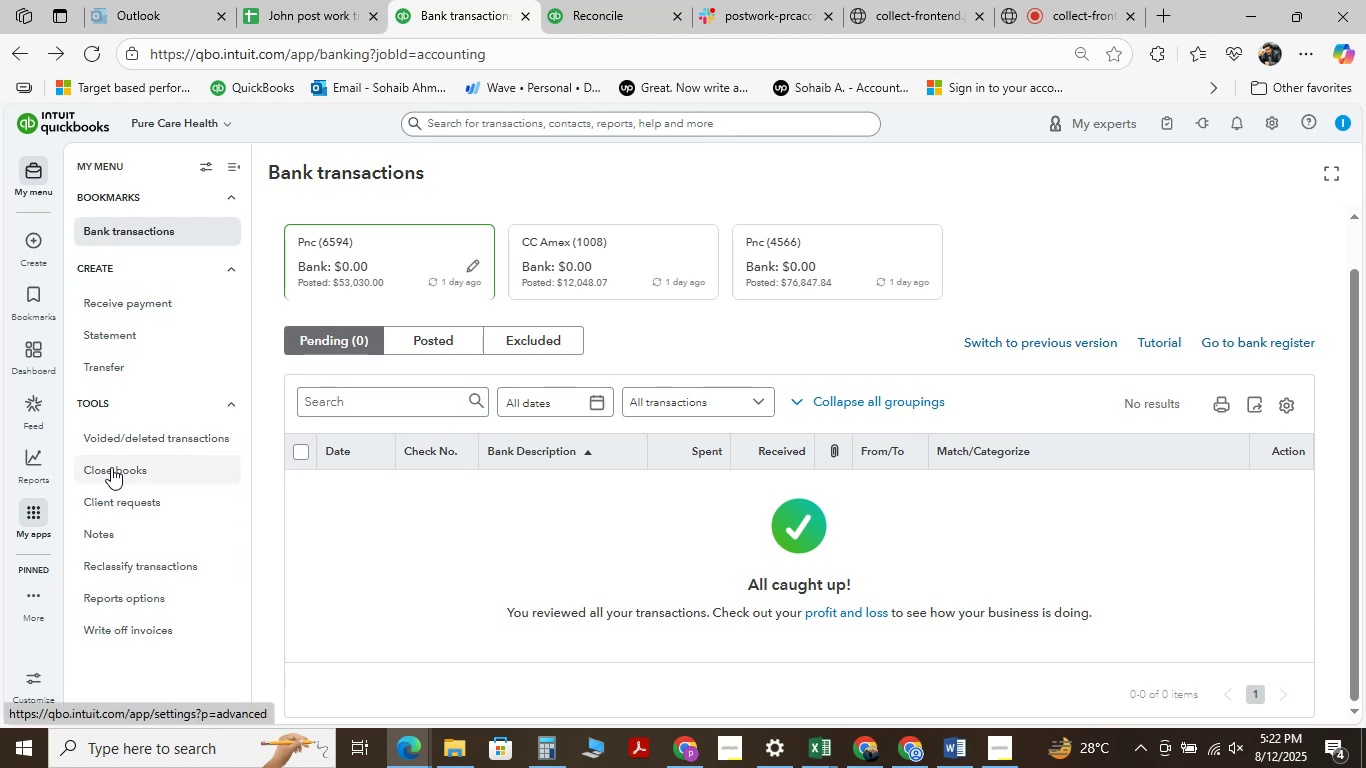 
wait(30.35)
 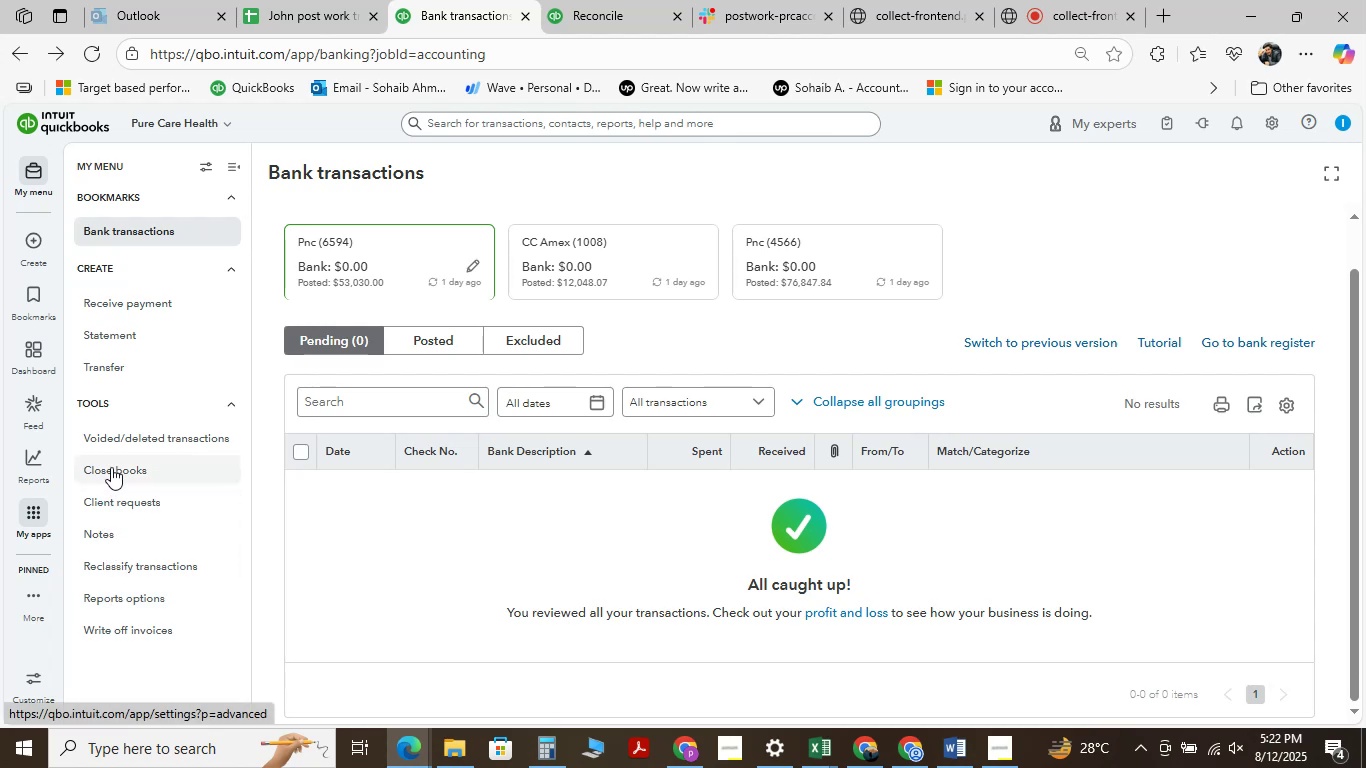 
left_click_drag(start_coordinate=[383, 641], to_coordinate=[556, 767])
 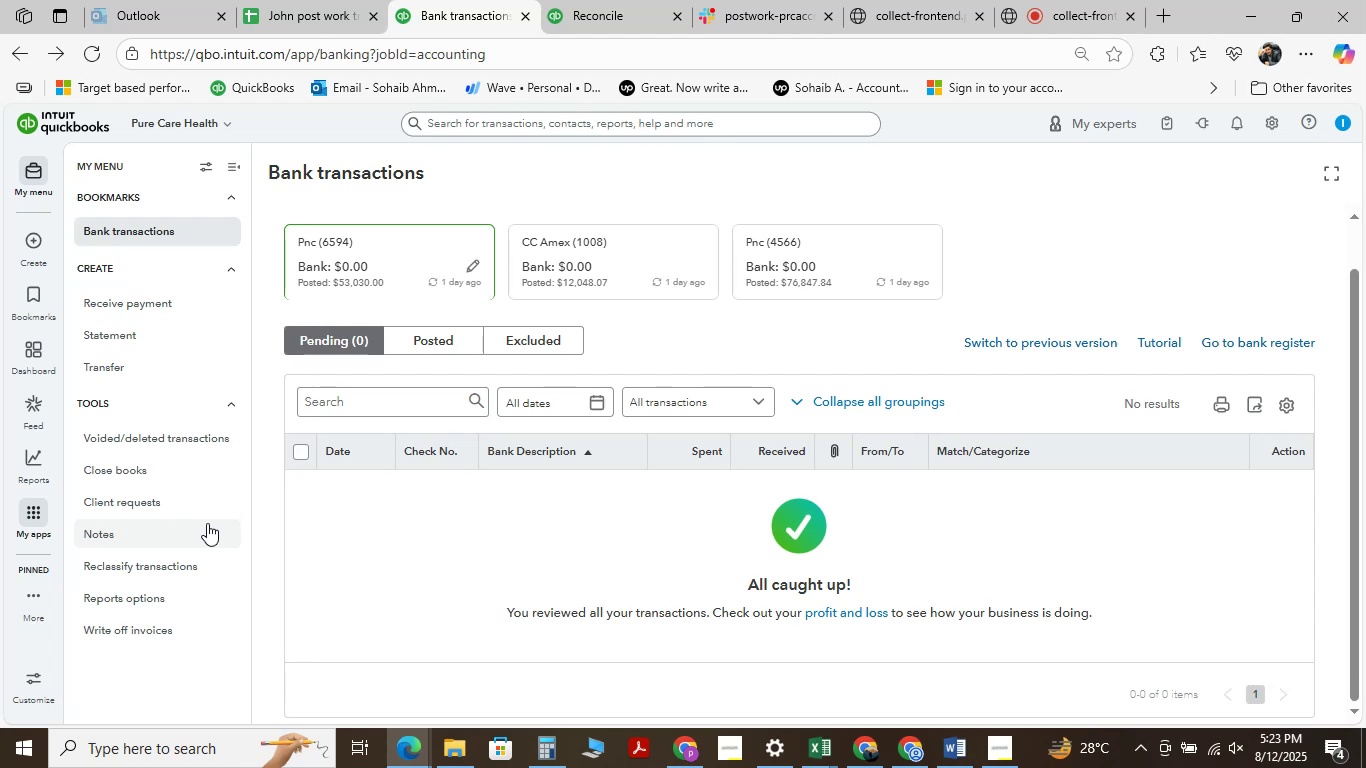 
wait(63.95)
 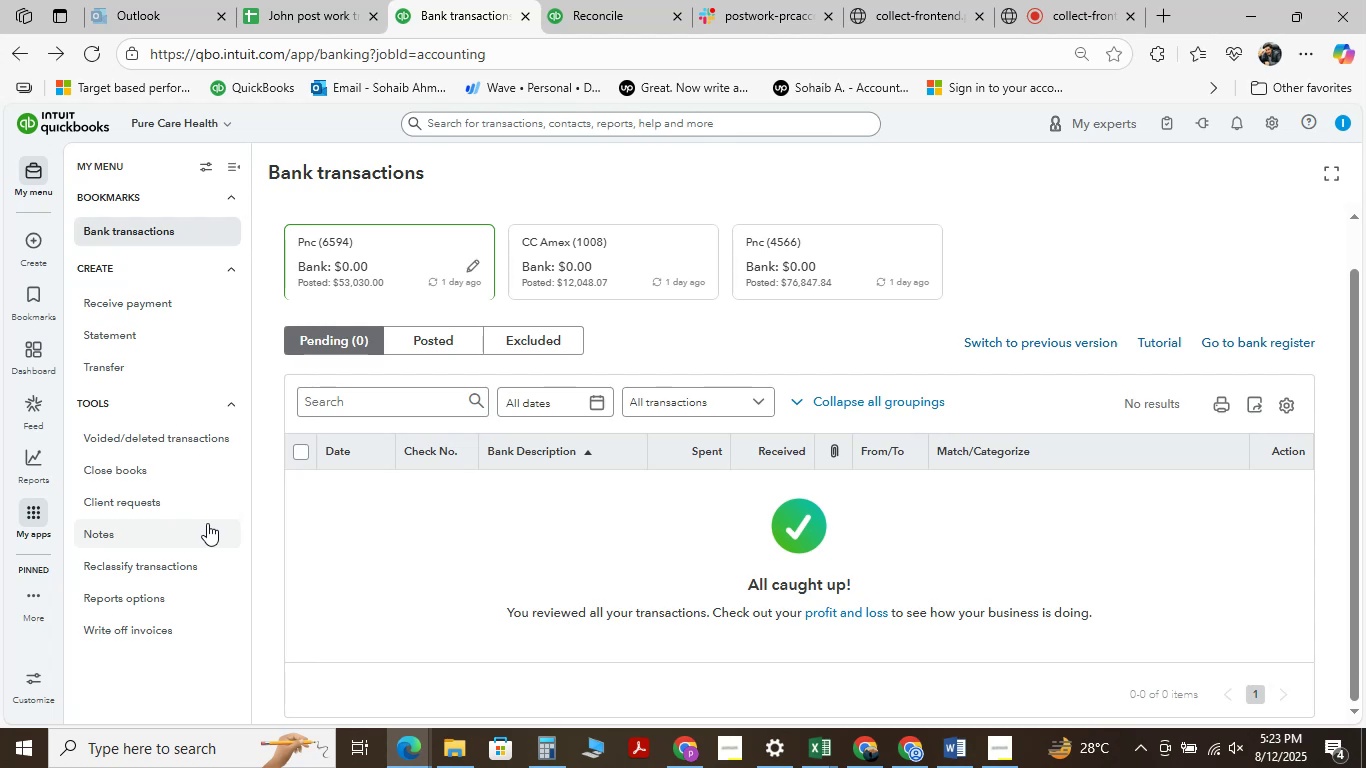 
scroll: coordinate [641, 319], scroll_direction: down, amount: 2.0
 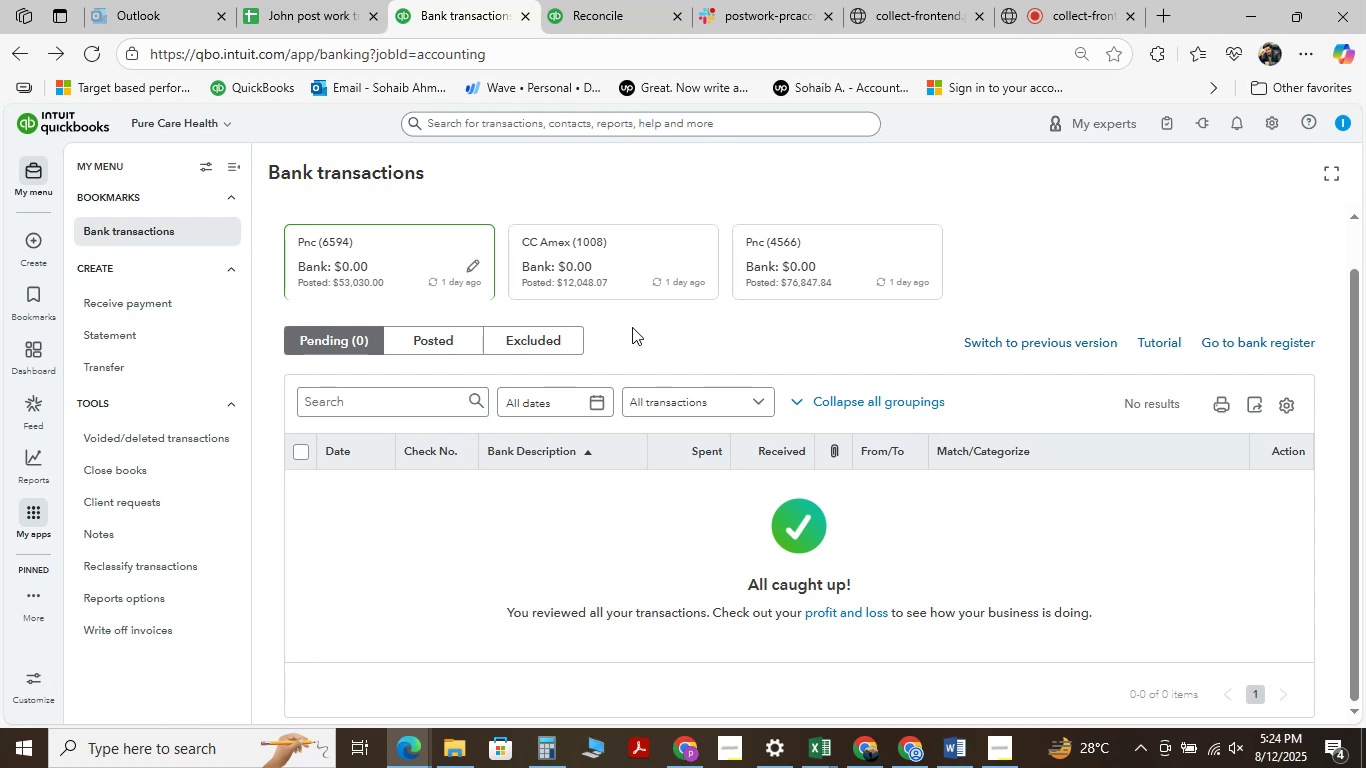 
wait(33.88)
 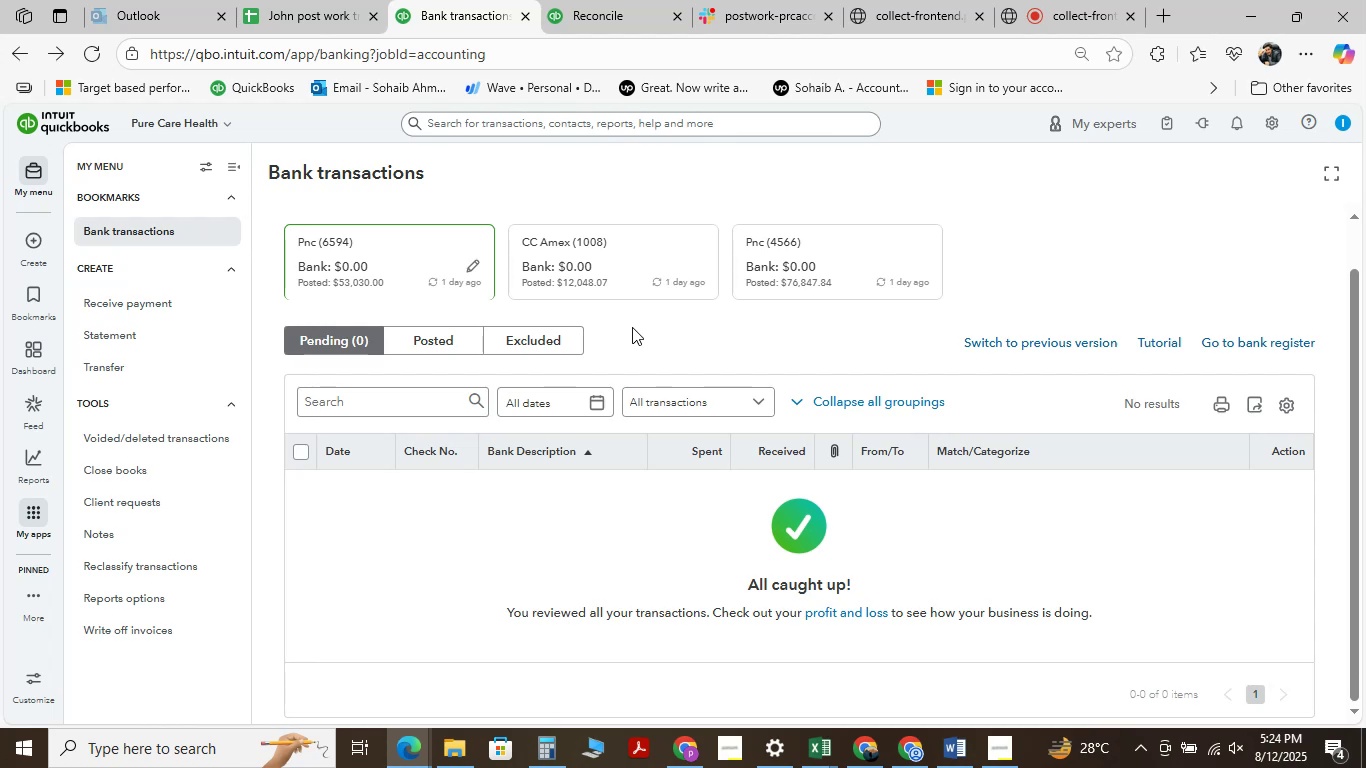 
mouse_move([47, 499])
 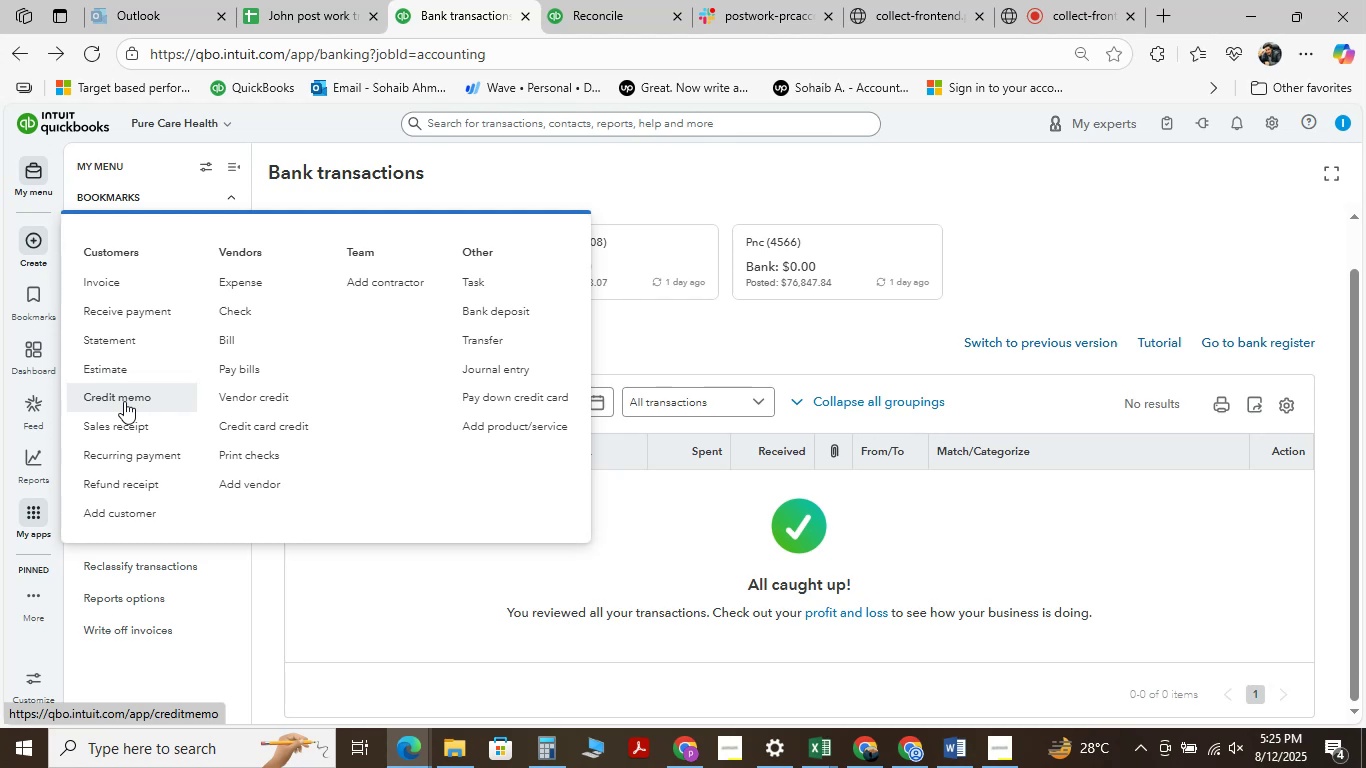 
wait(47.66)
 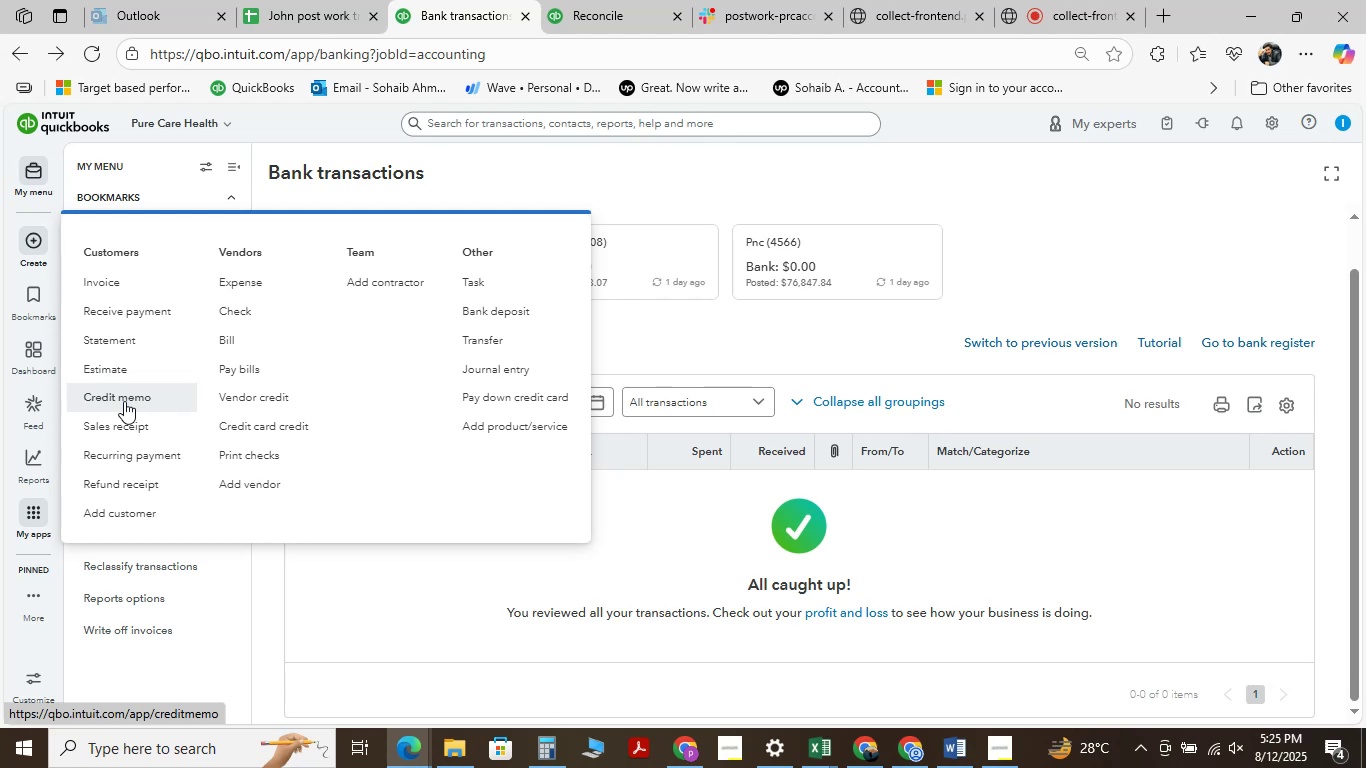 
scroll: coordinate [422, 249], scroll_direction: up, amount: 2.0
 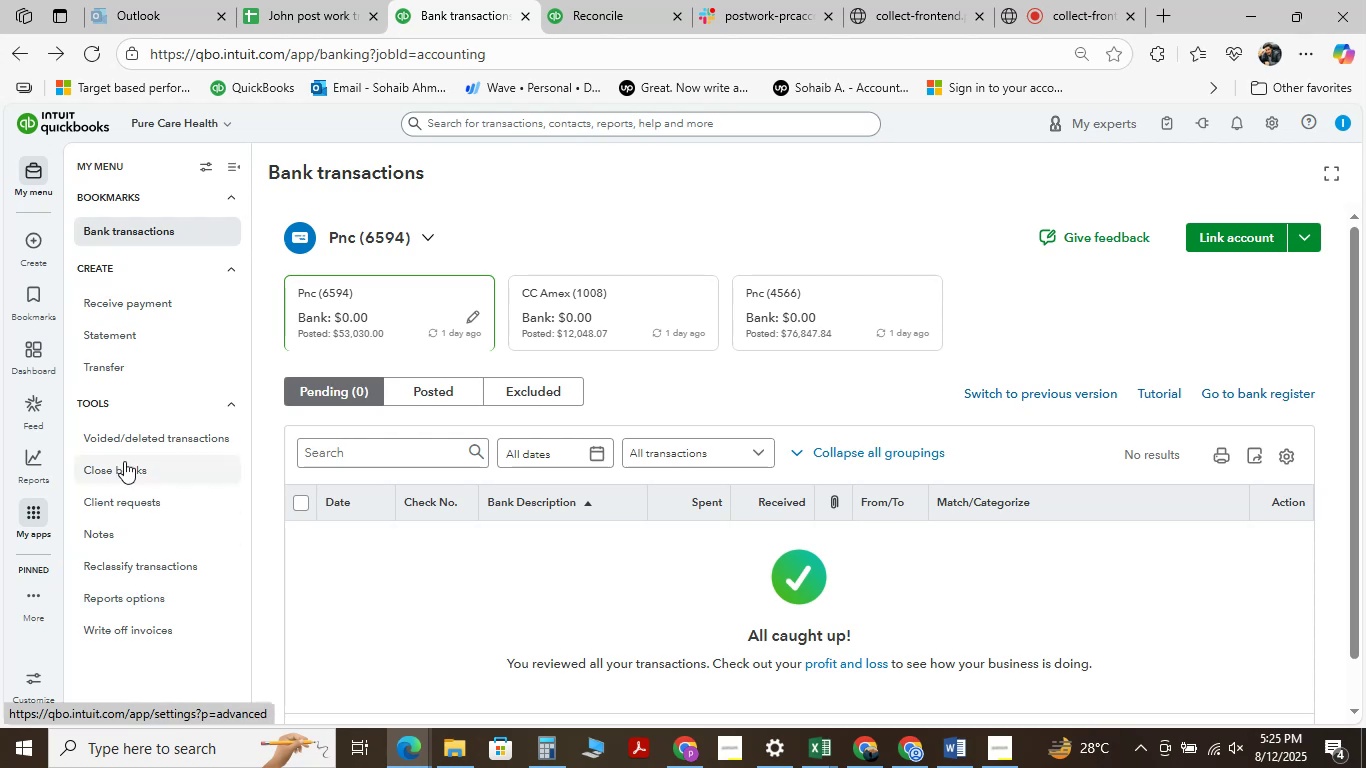 
wait(5.34)
 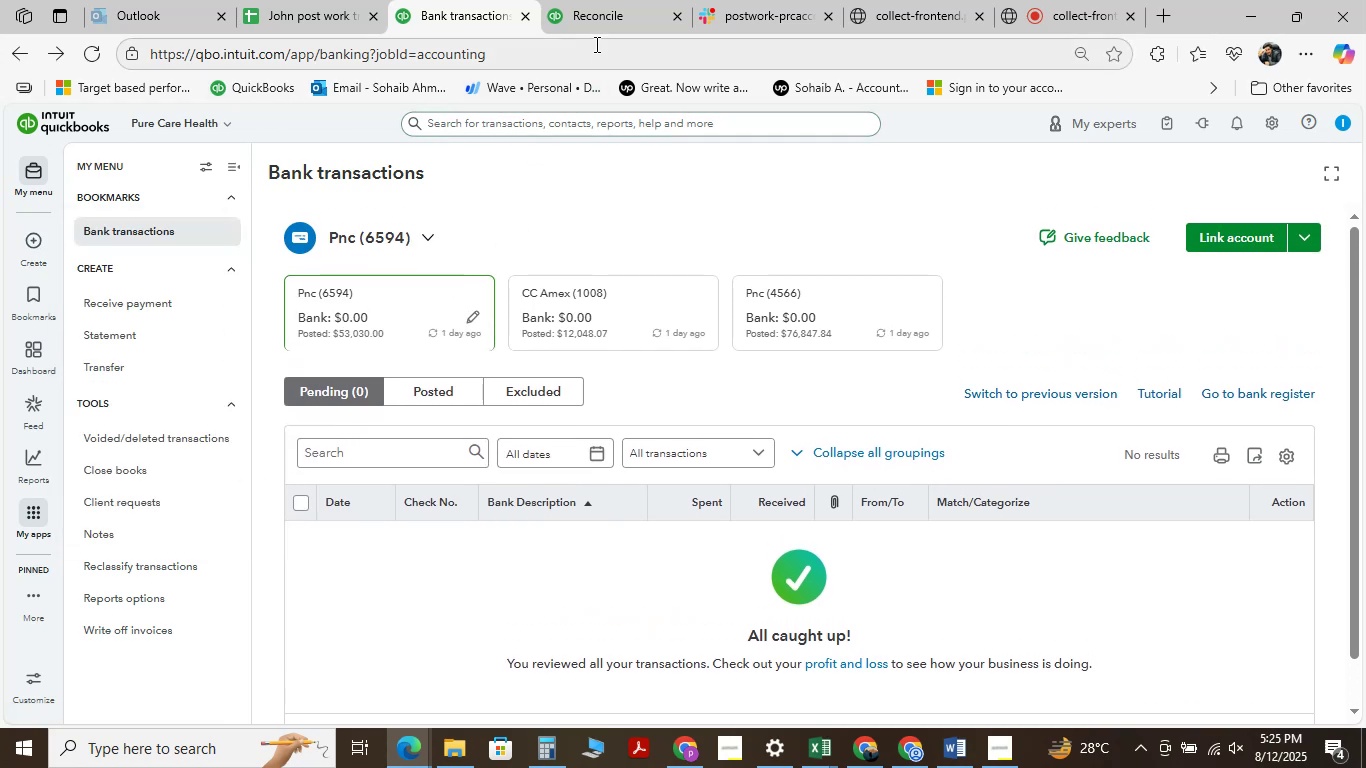 
left_click_drag(start_coordinate=[0, 340], to_coordinate=[0, 0])
 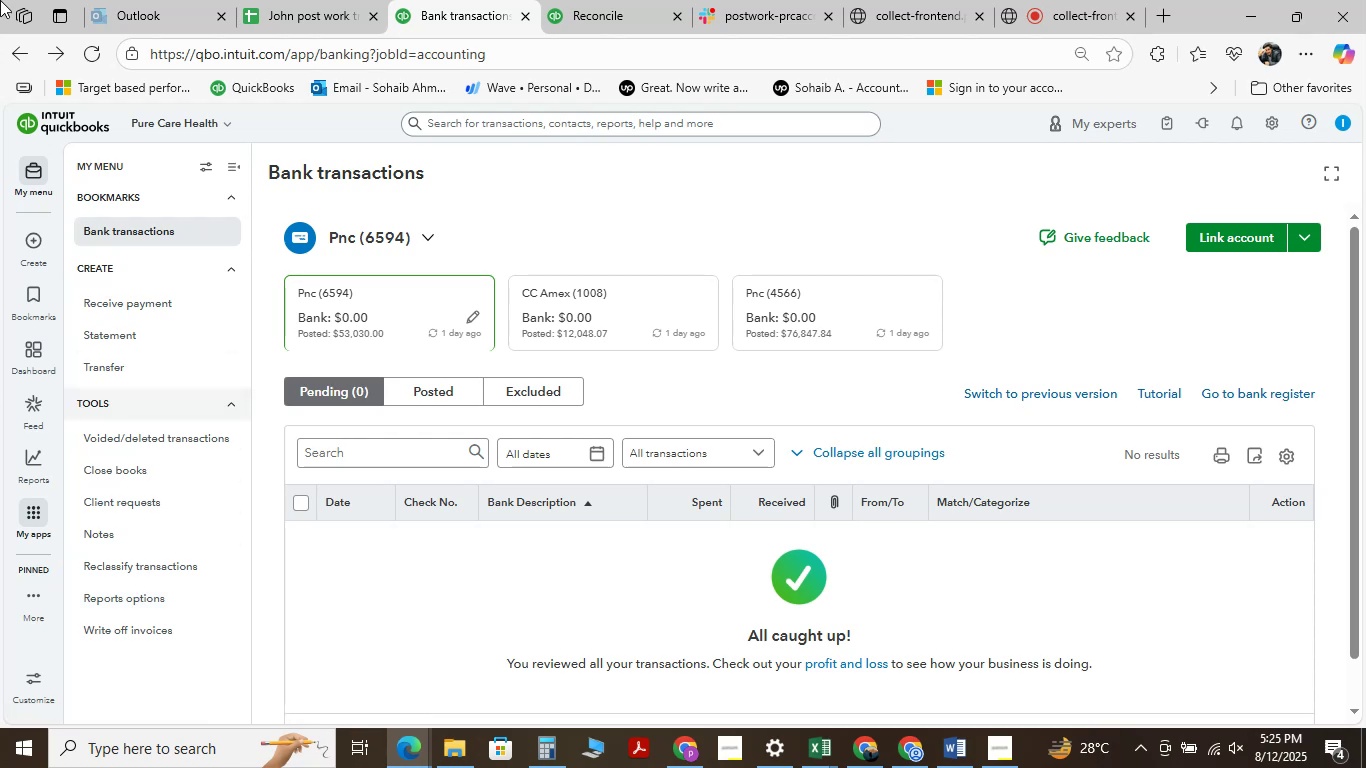 
double_click([0, 0])
 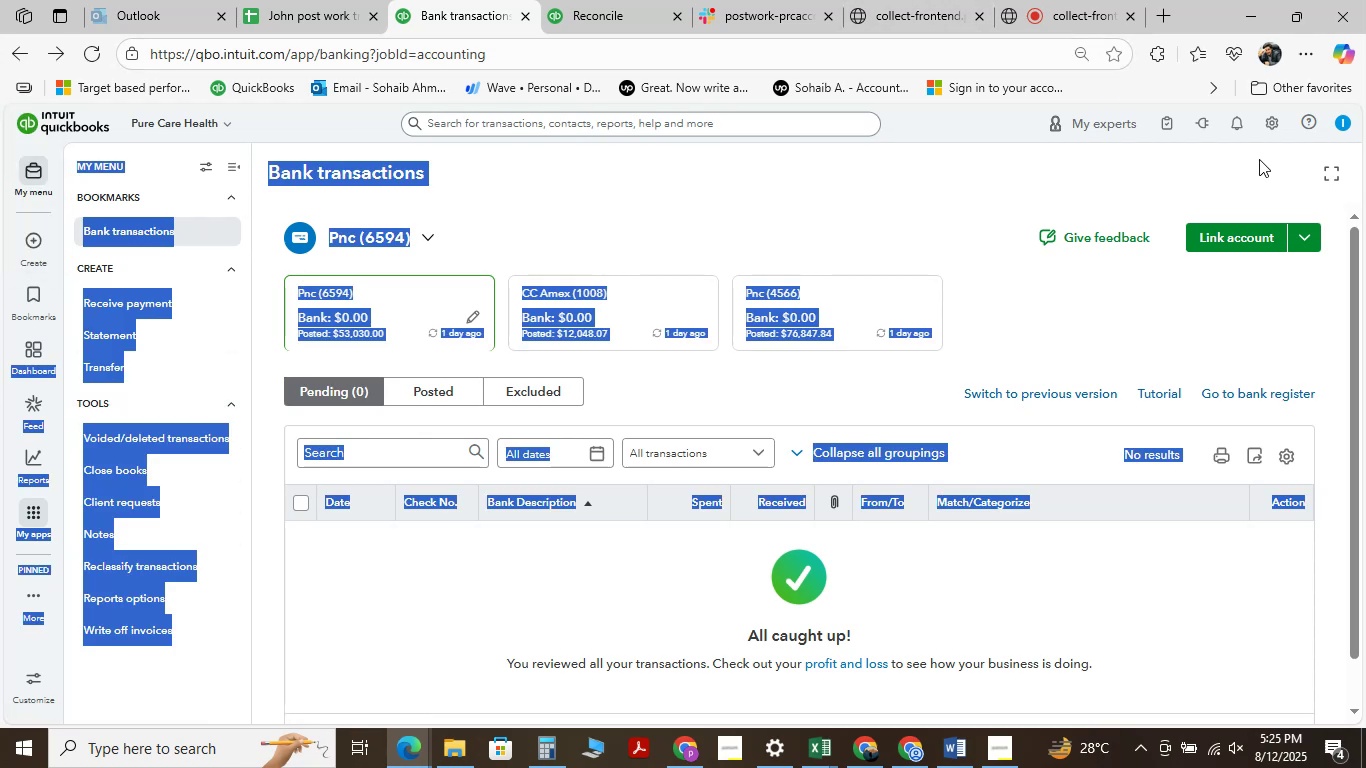 
wait(5.98)
 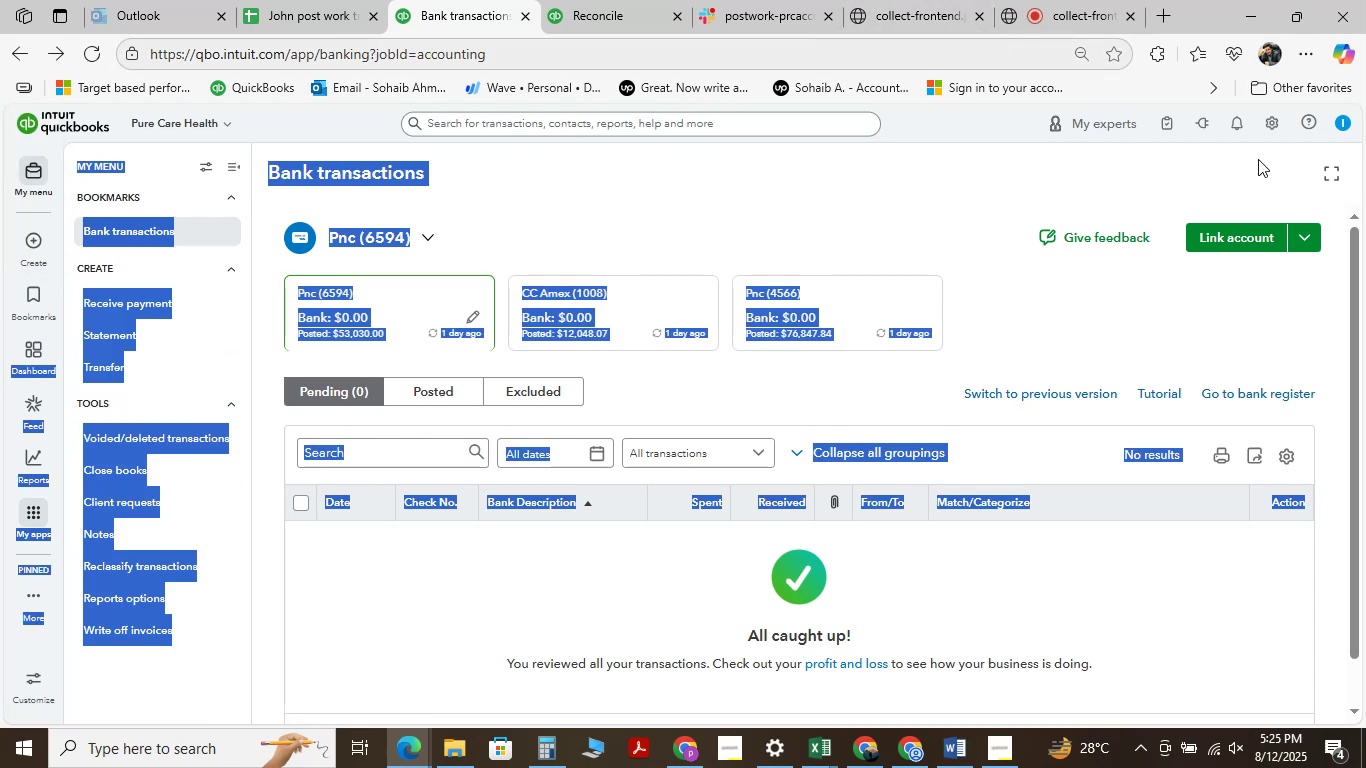 
left_click([554, 199])
 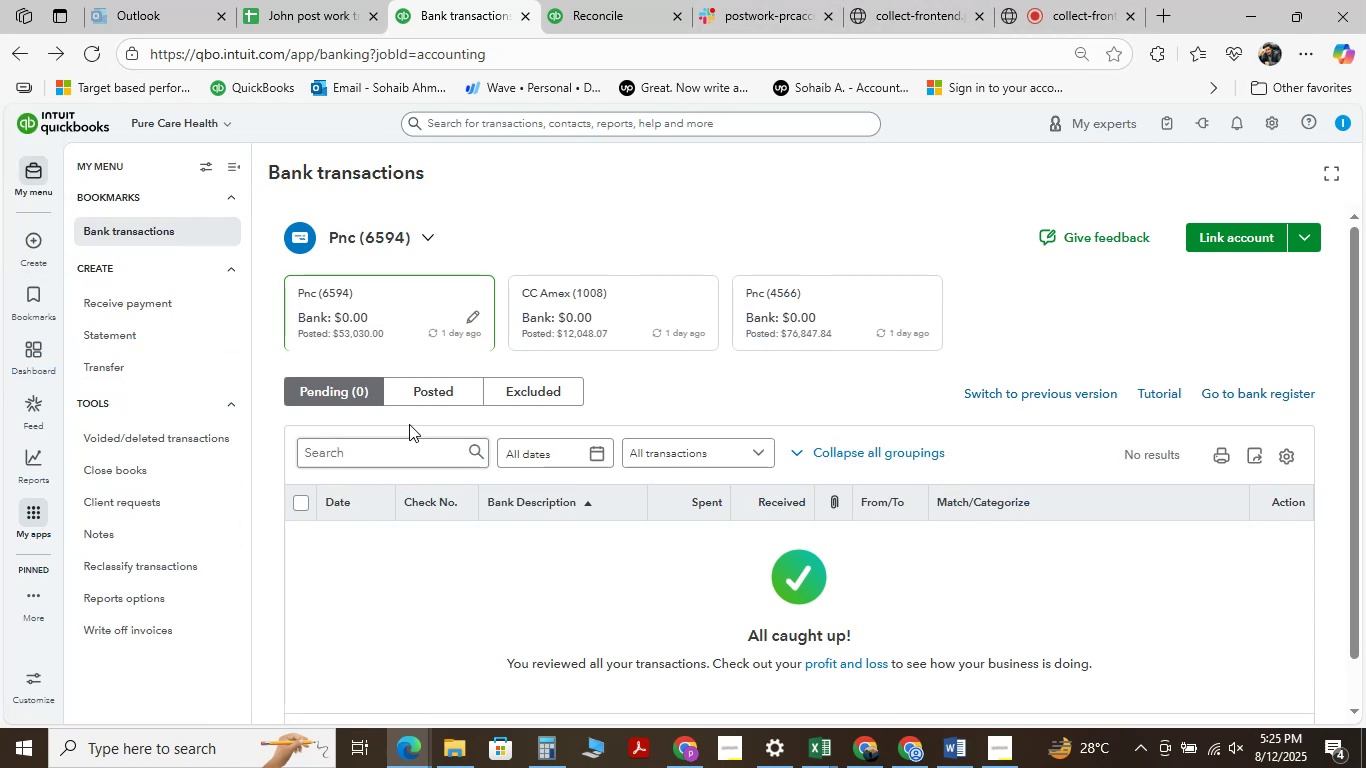 
scroll: coordinate [403, 373], scroll_direction: down, amount: 2.0
 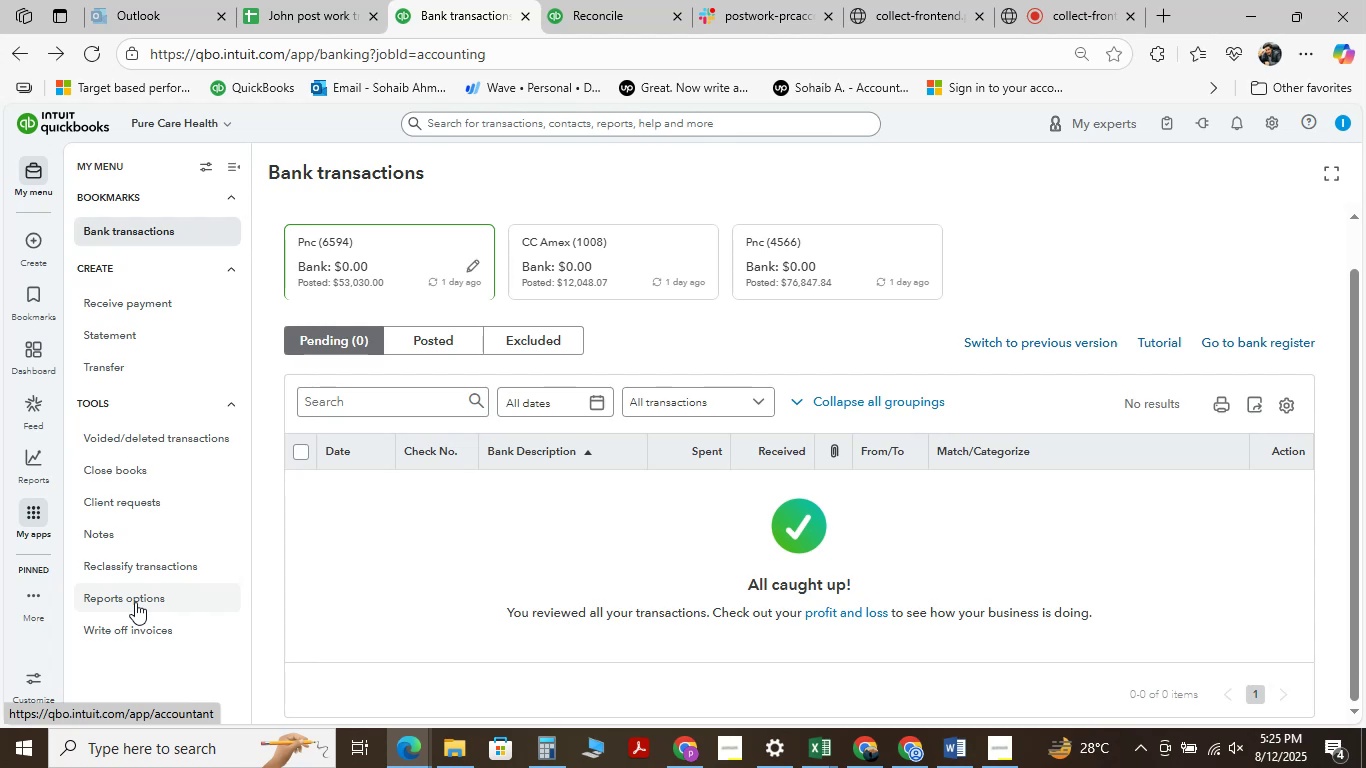 
left_click([135, 601])
 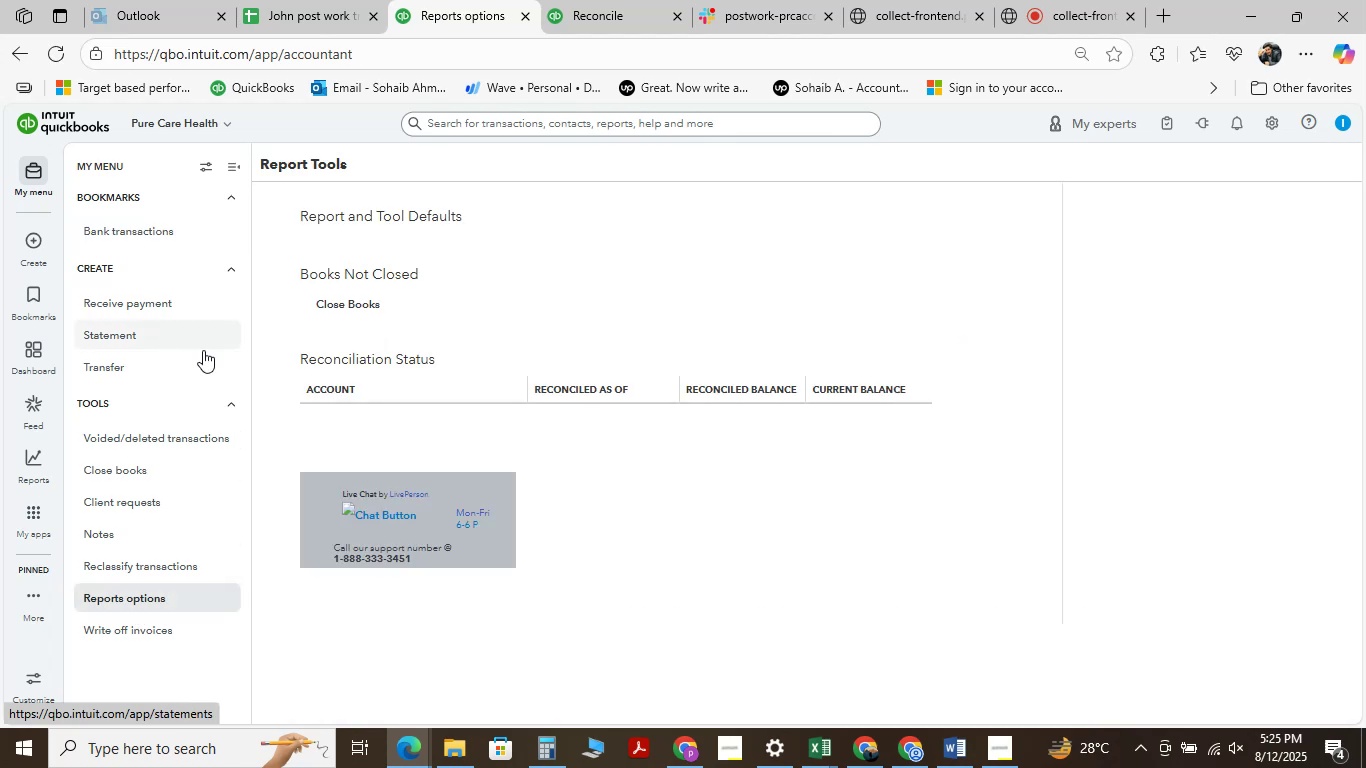 
mouse_move([370, 322])
 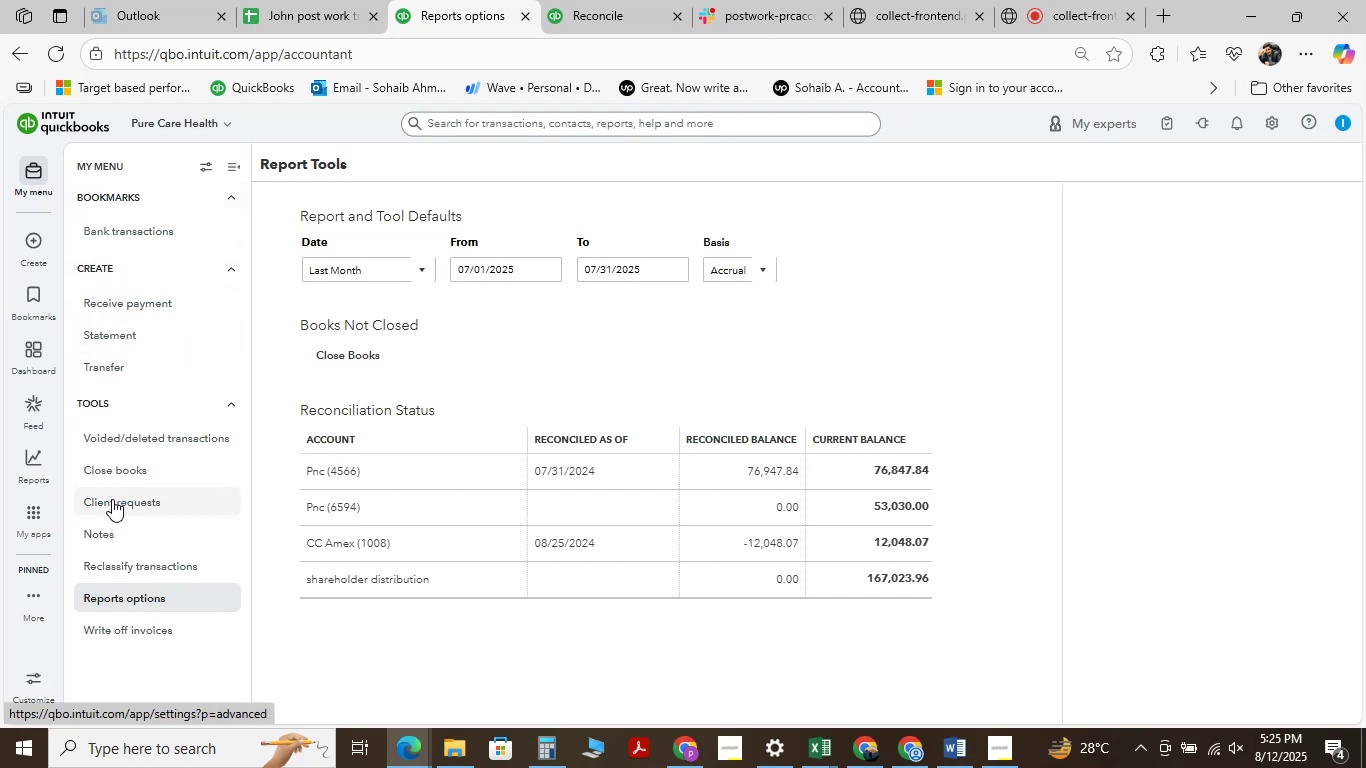 
wait(21.86)
 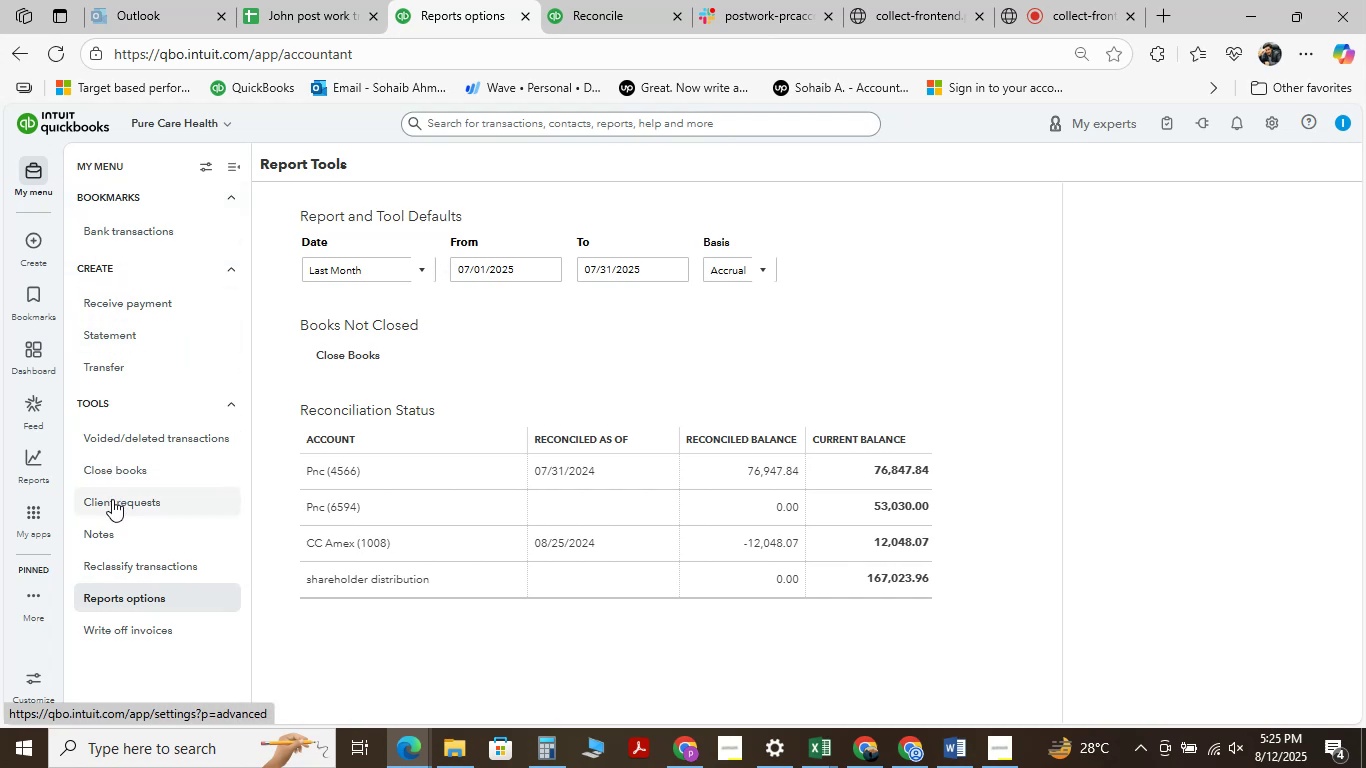 
mouse_move([238, 399])
 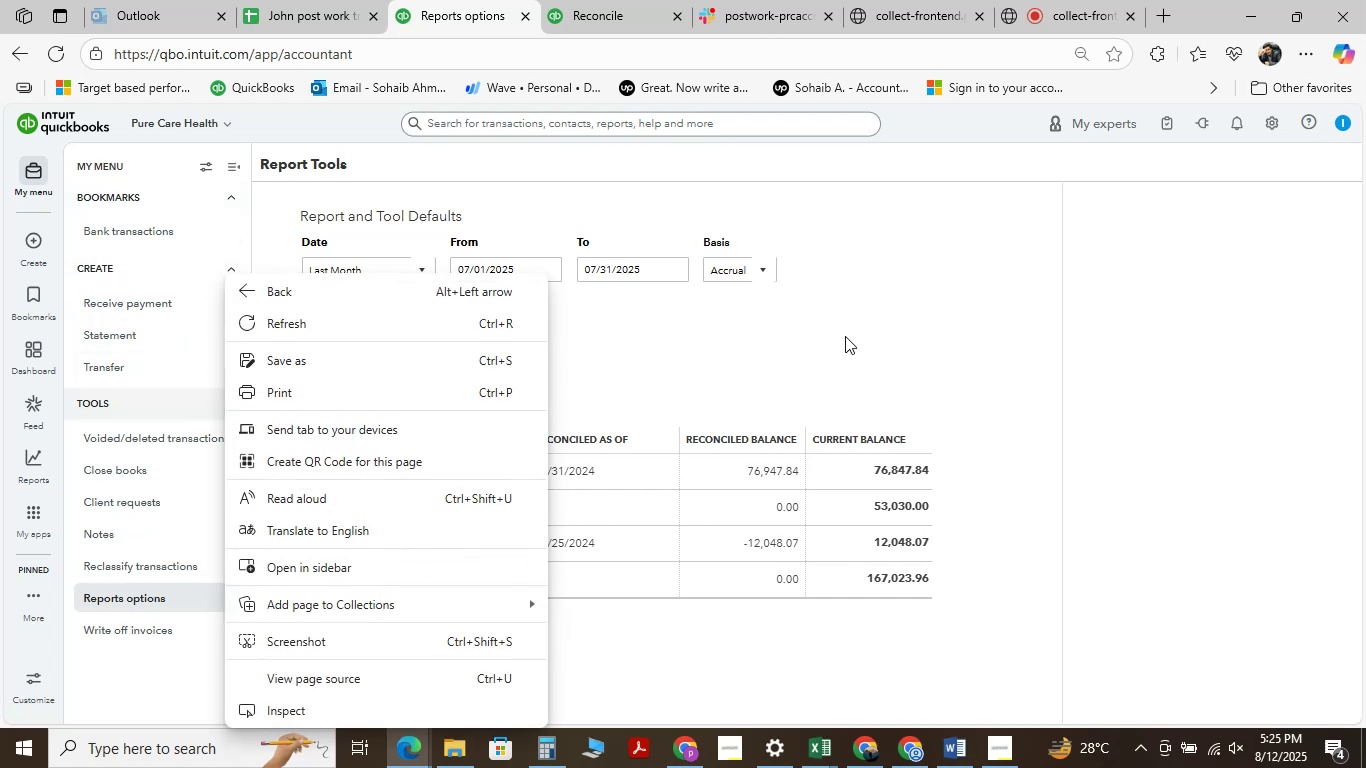 
left_click([845, 336])
 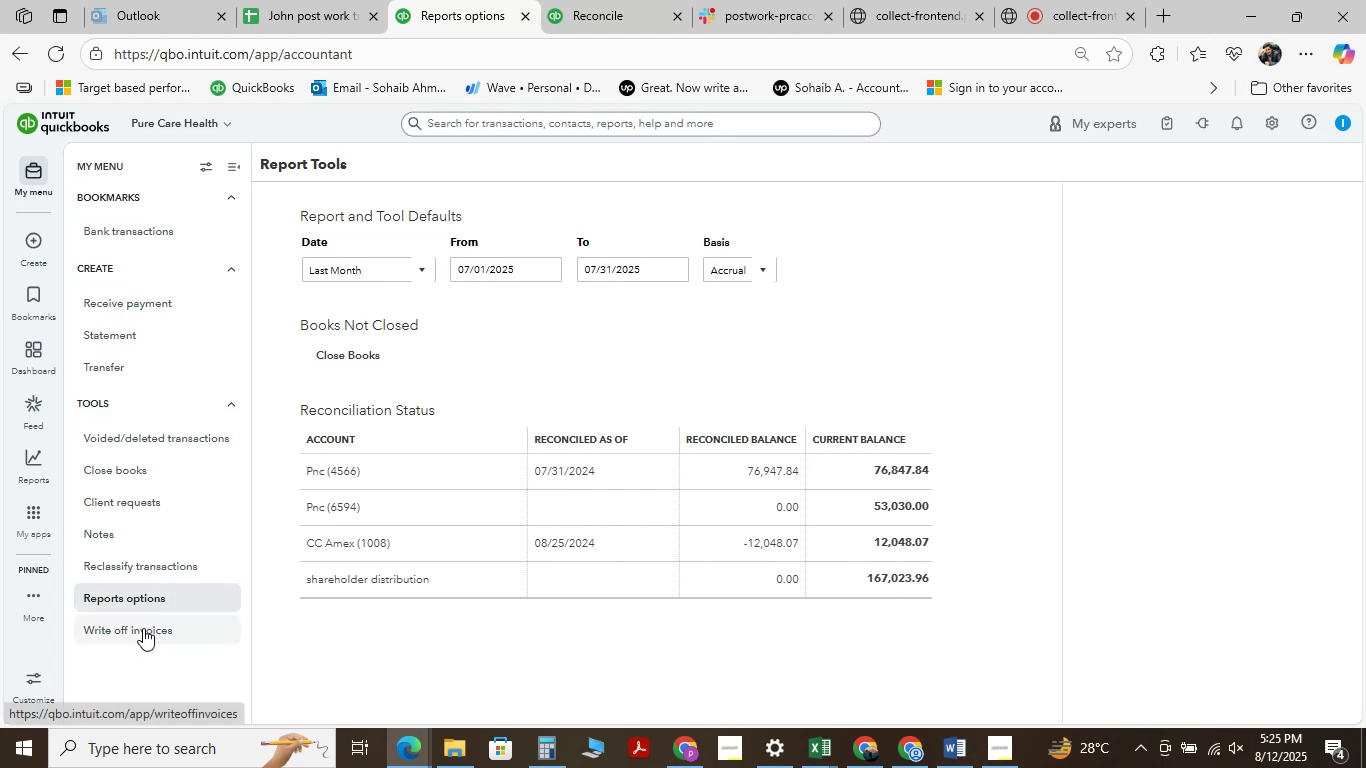 
right_click([143, 628])
 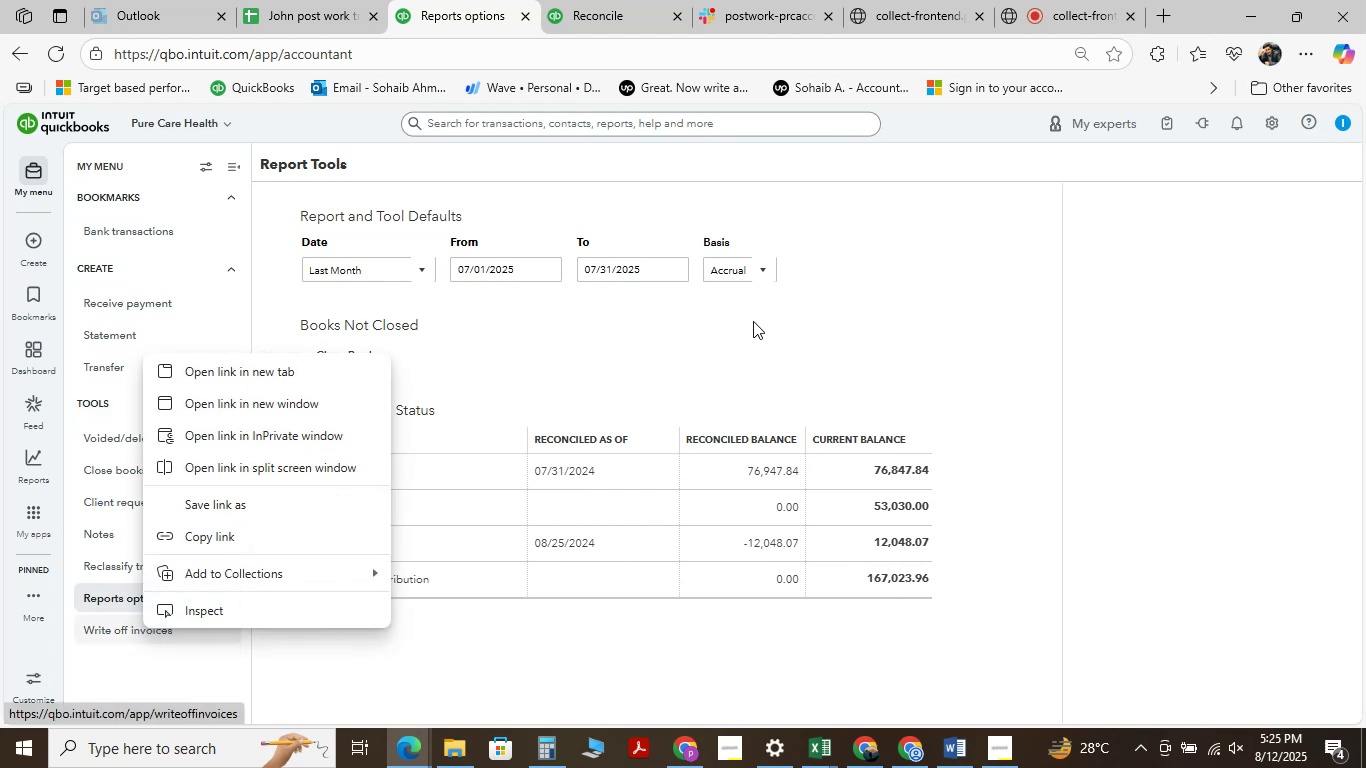 
left_click([778, 315])
 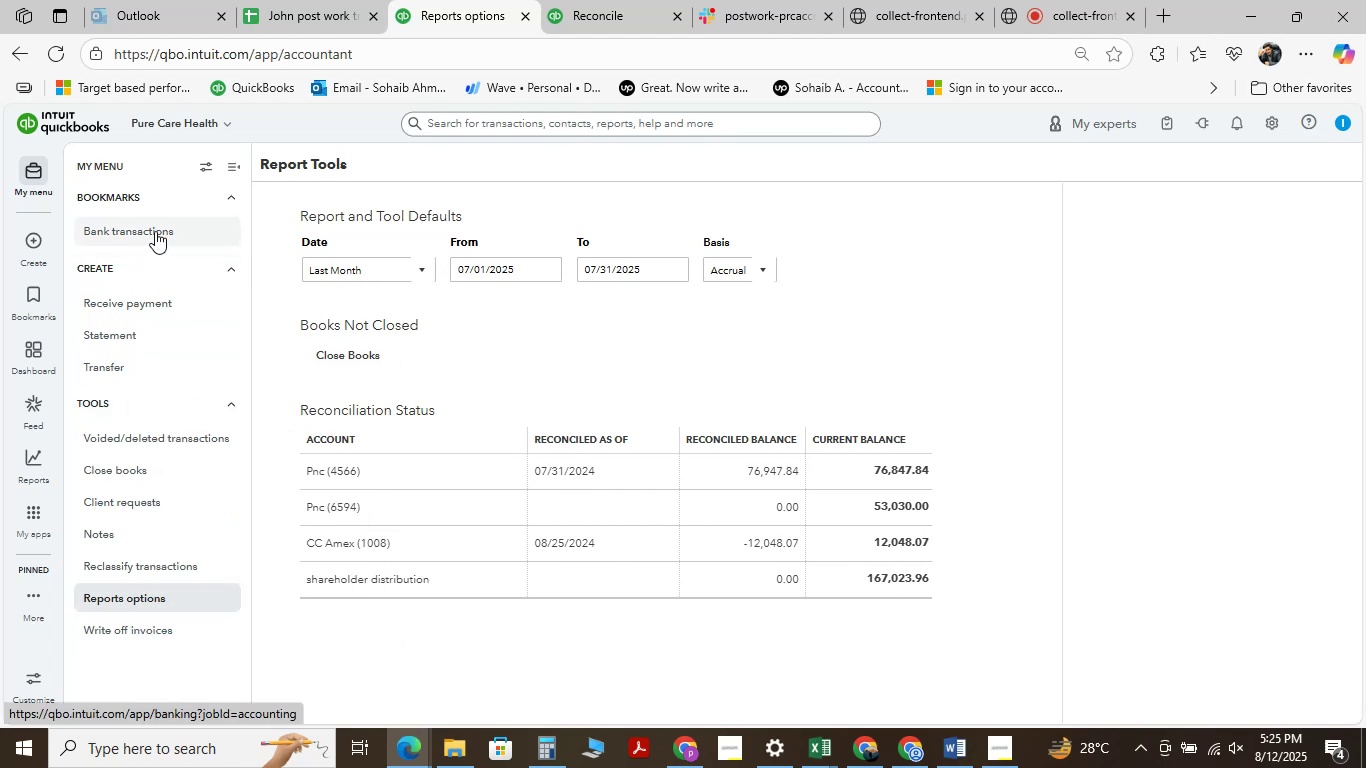 
wait(5.27)
 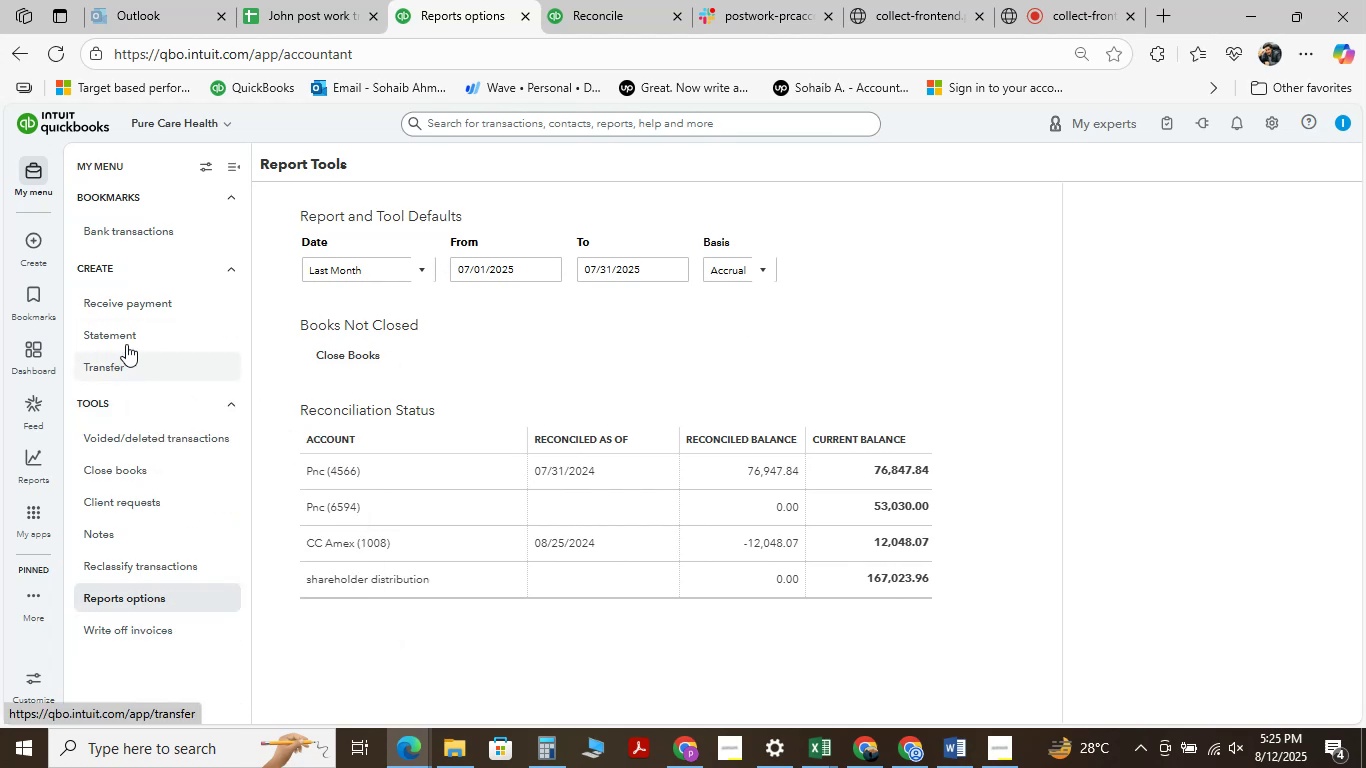 
mouse_move([31, 258])
 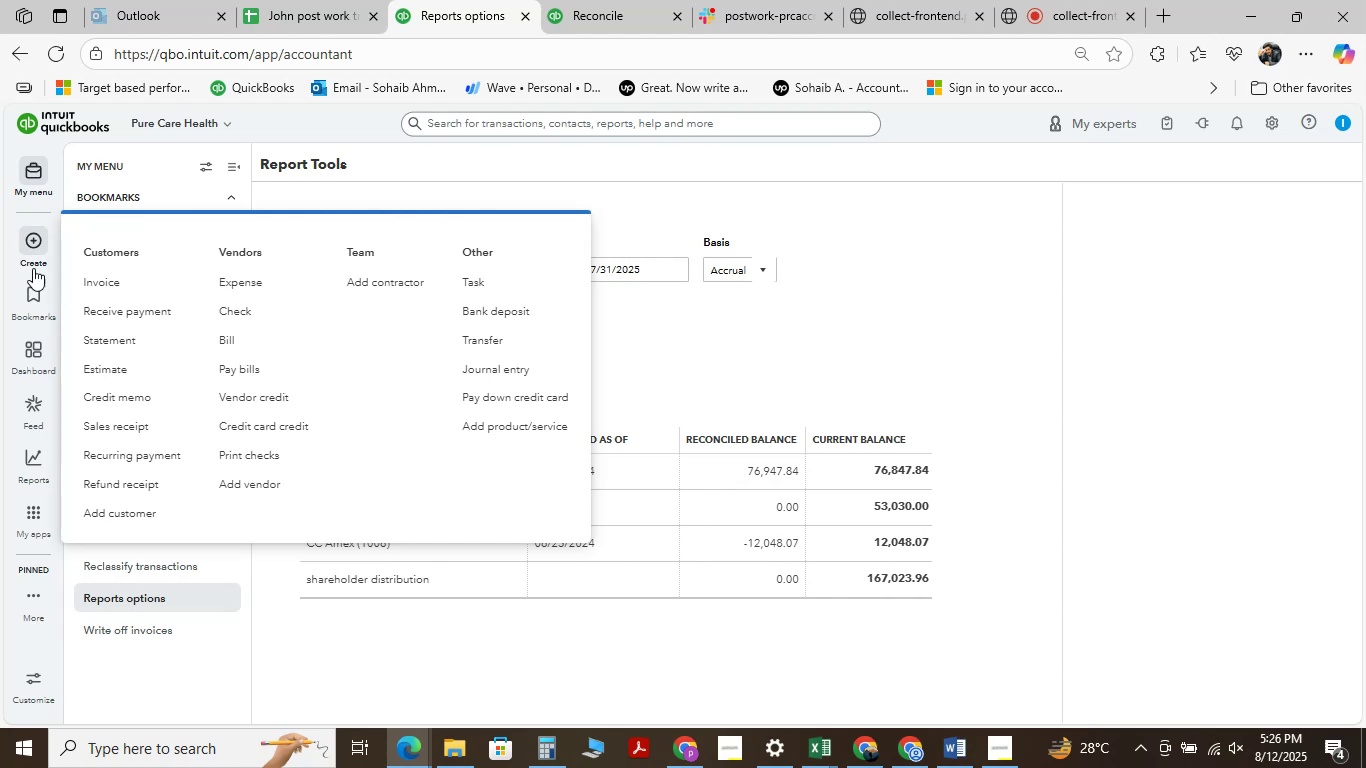 
mouse_move([33, 301])
 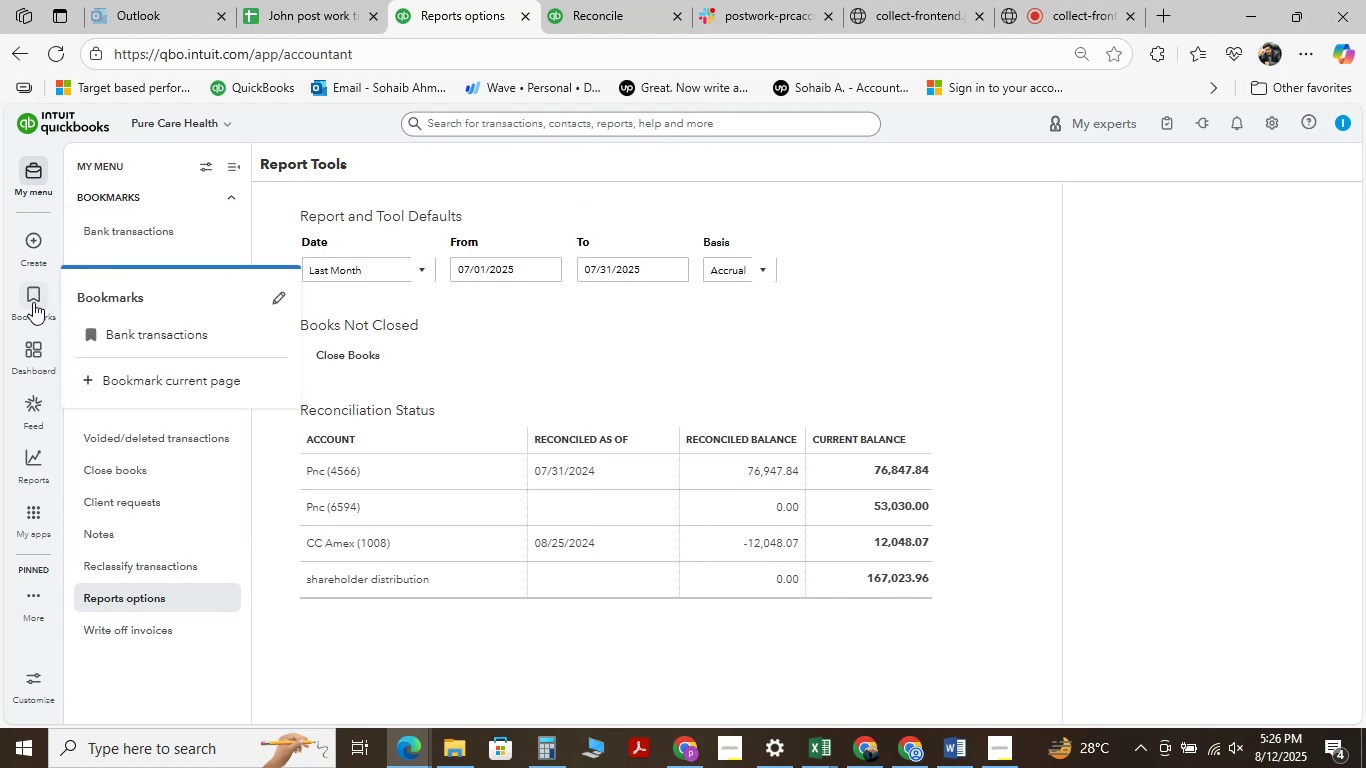 
mouse_move([33, 347])
 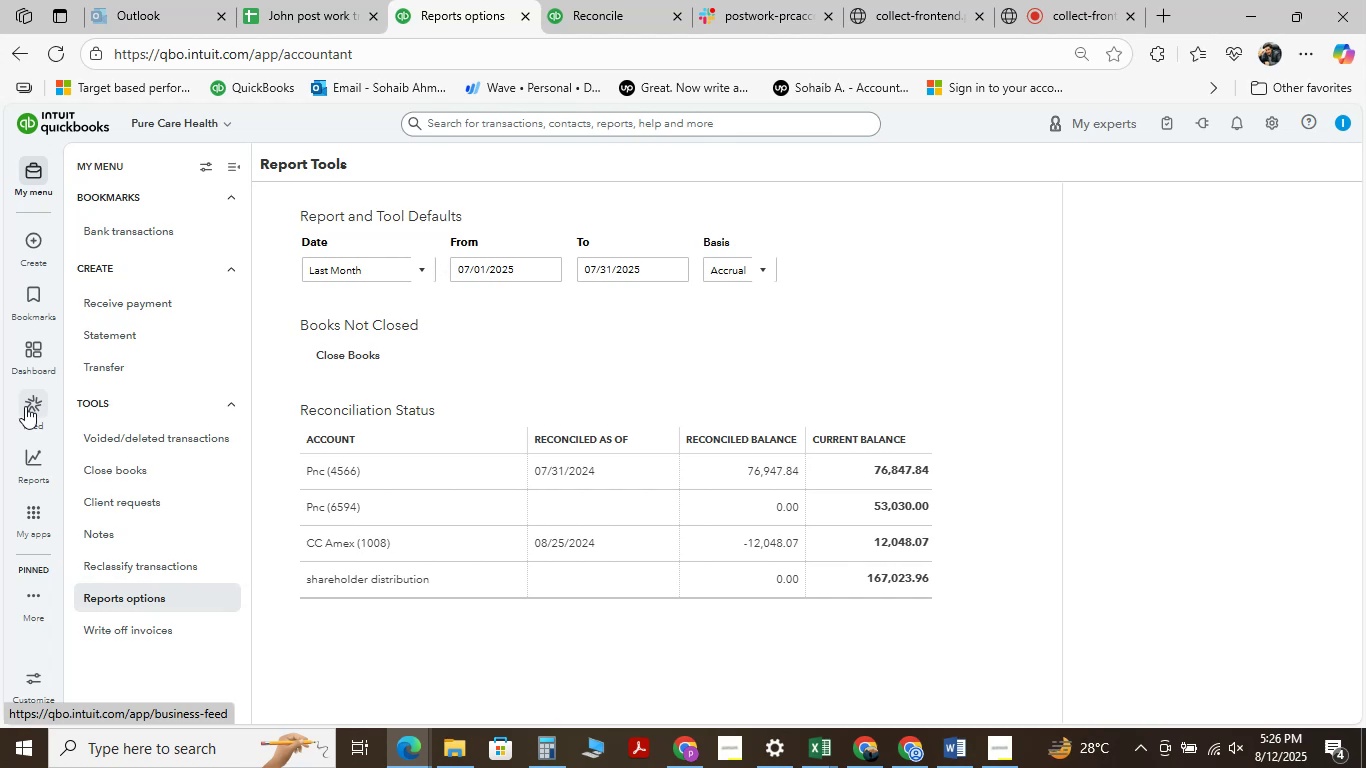 
wait(30.49)
 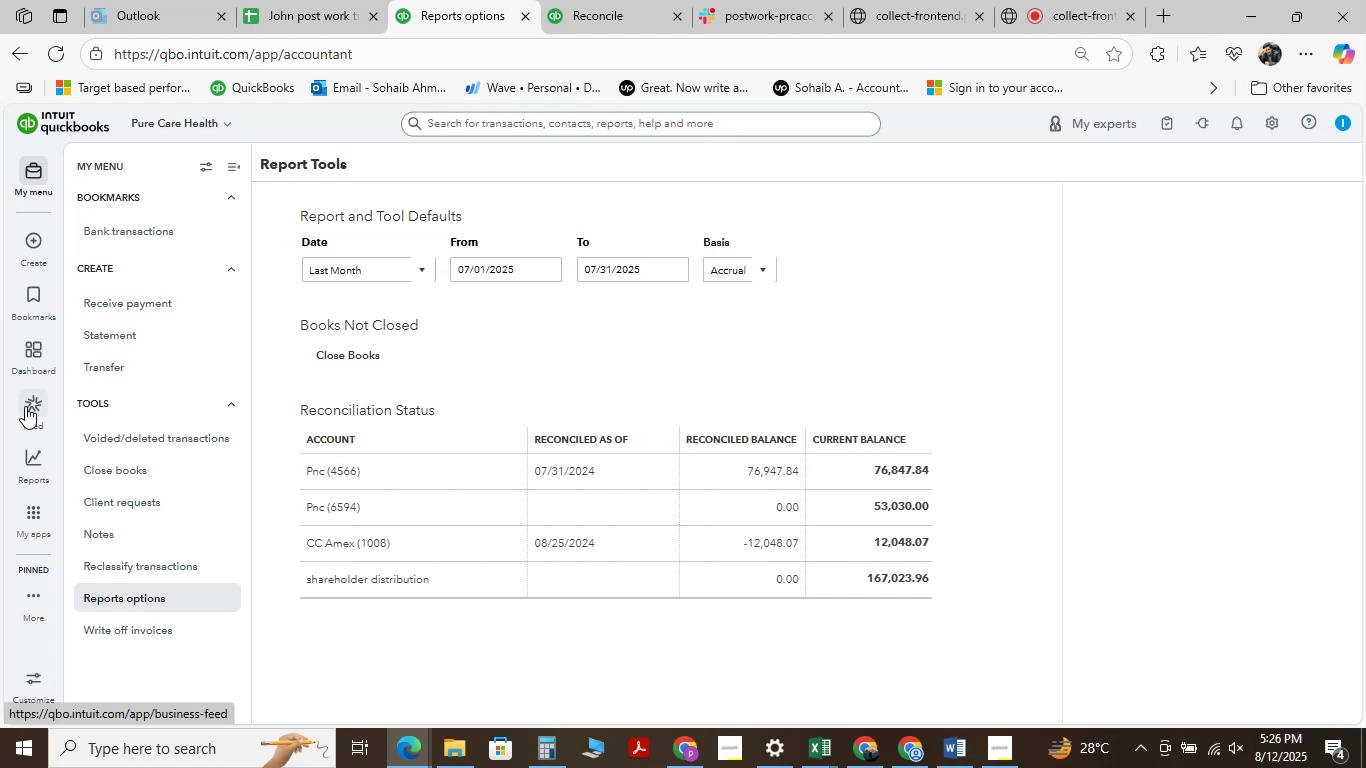 
mouse_move([167, 146])
 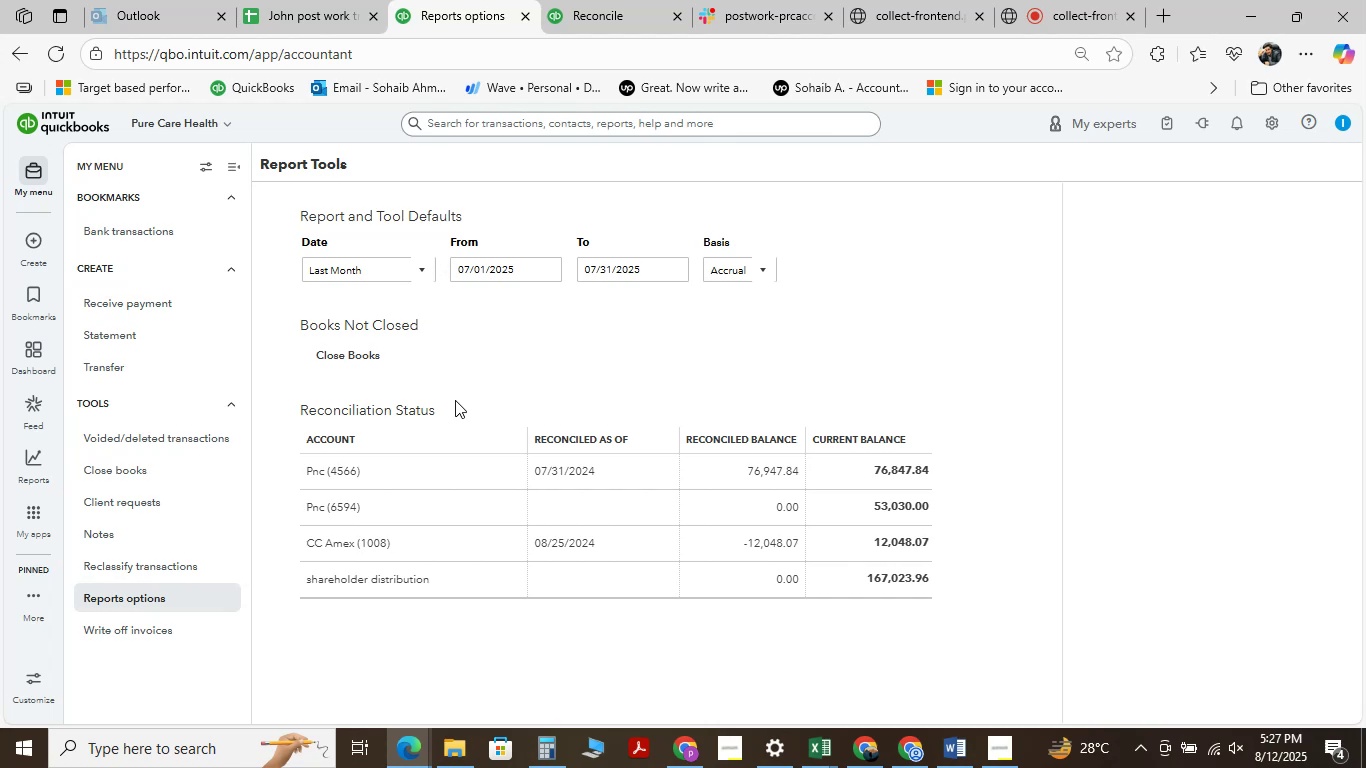 
wait(30.22)
 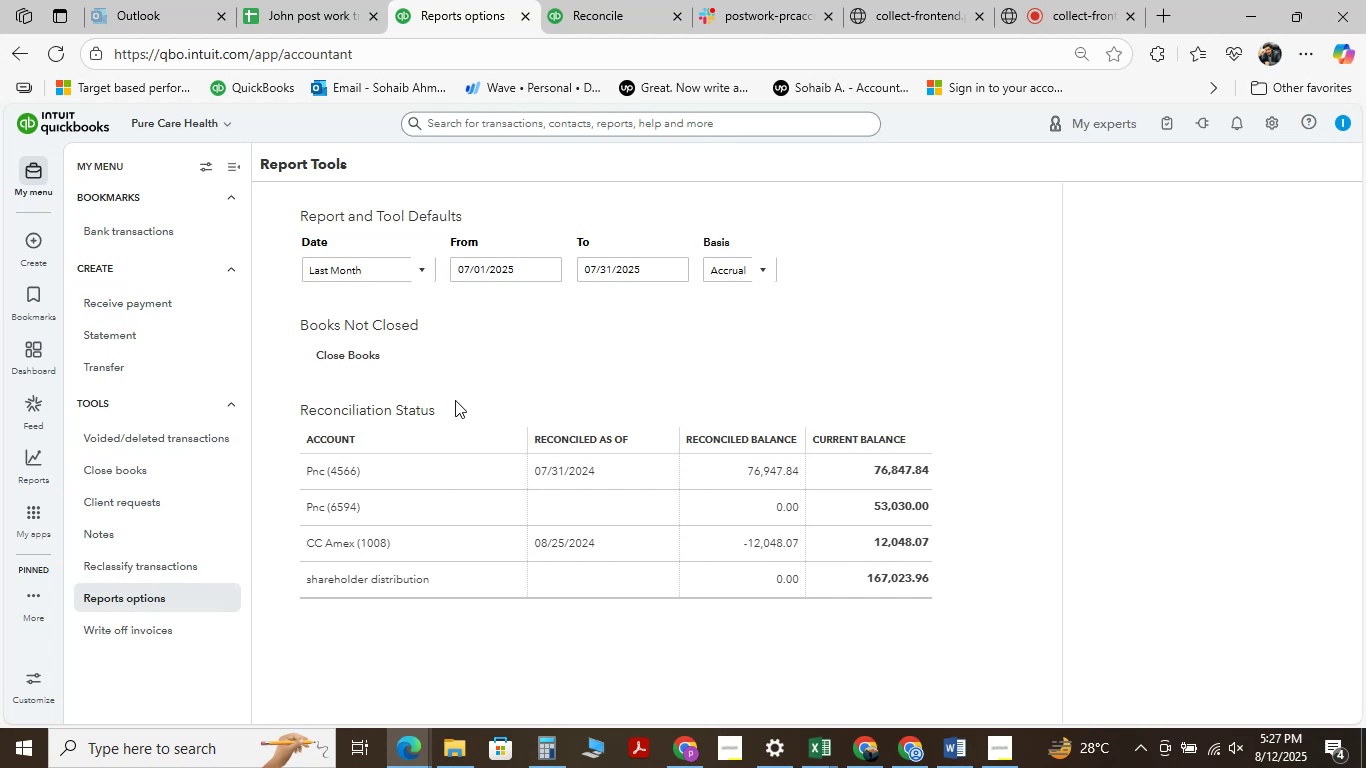 
scroll: coordinate [414, 373], scroll_direction: down, amount: 2.0
 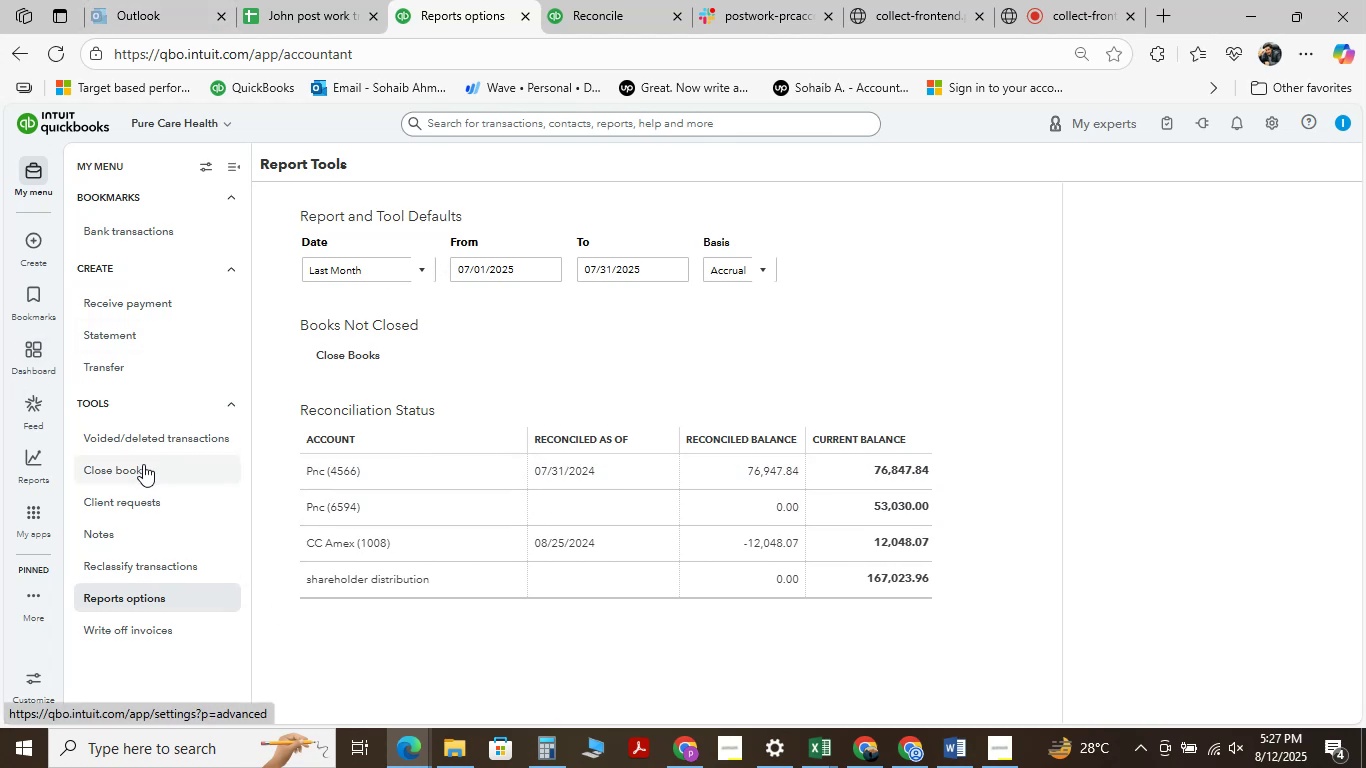 
wait(9.84)
 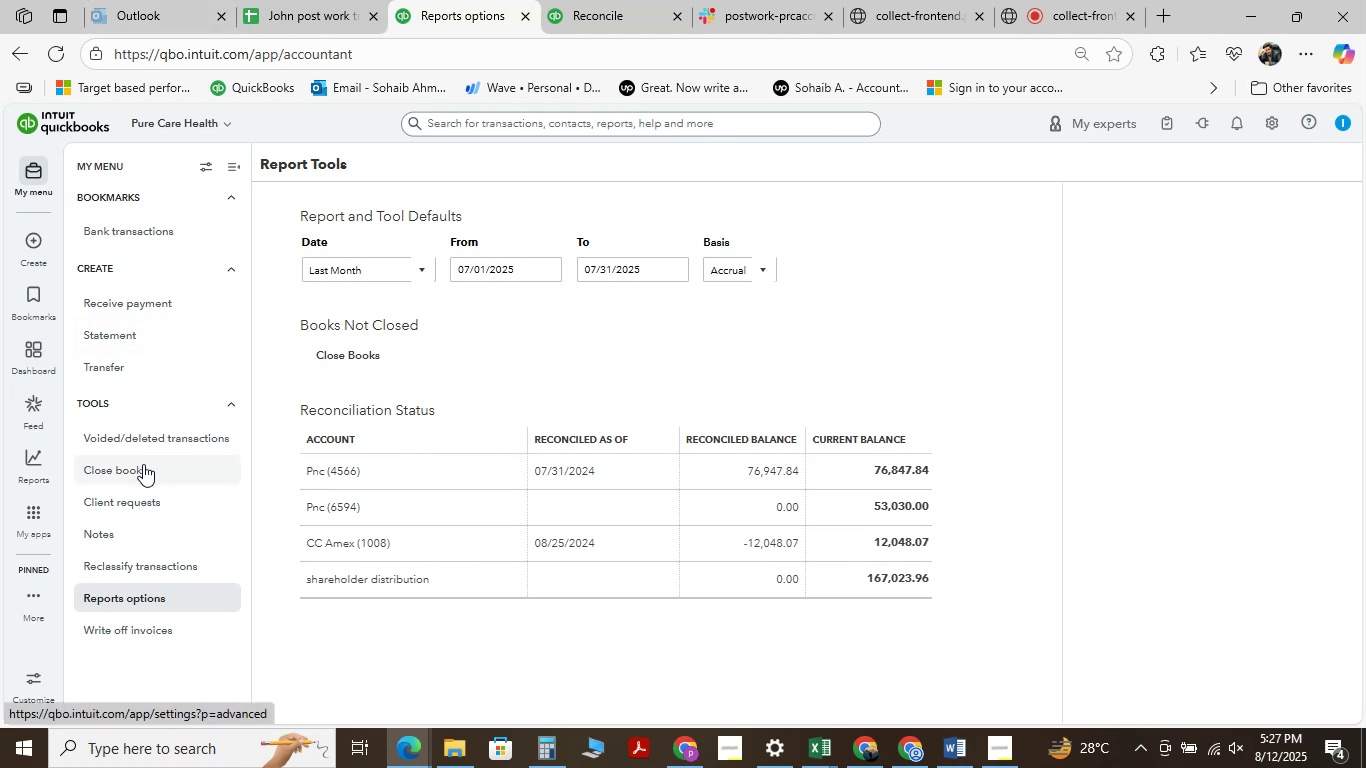 
mouse_move([27, 248])
 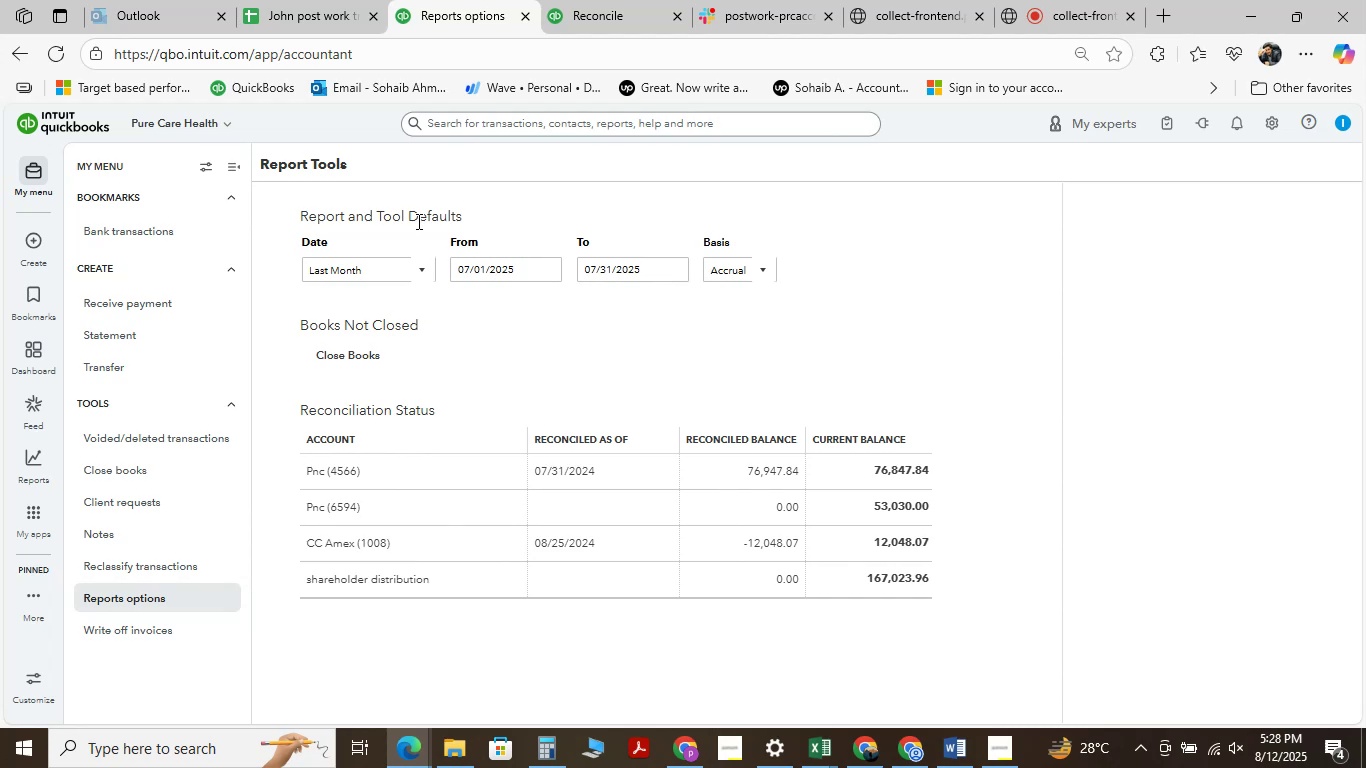 
wait(46.39)
 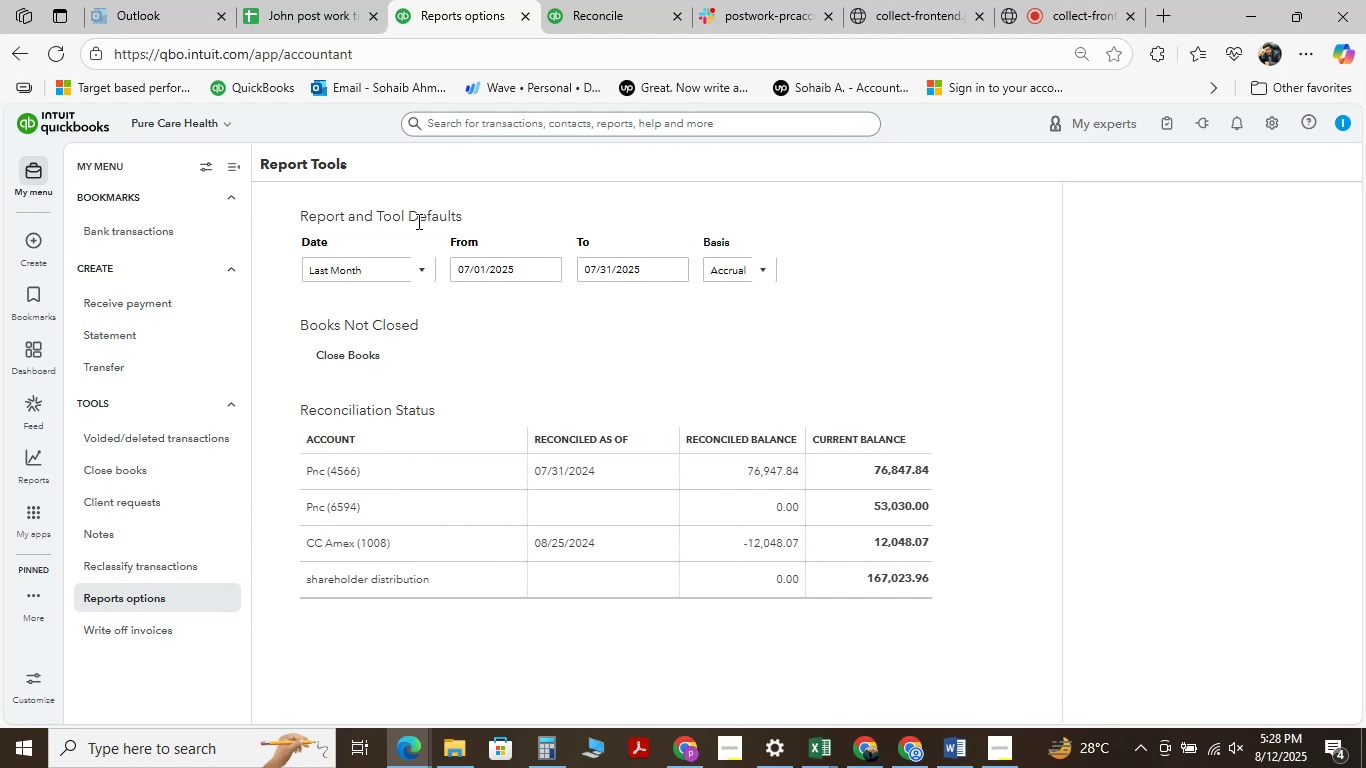 
scroll: coordinate [450, 327], scroll_direction: up, amount: 4.0
 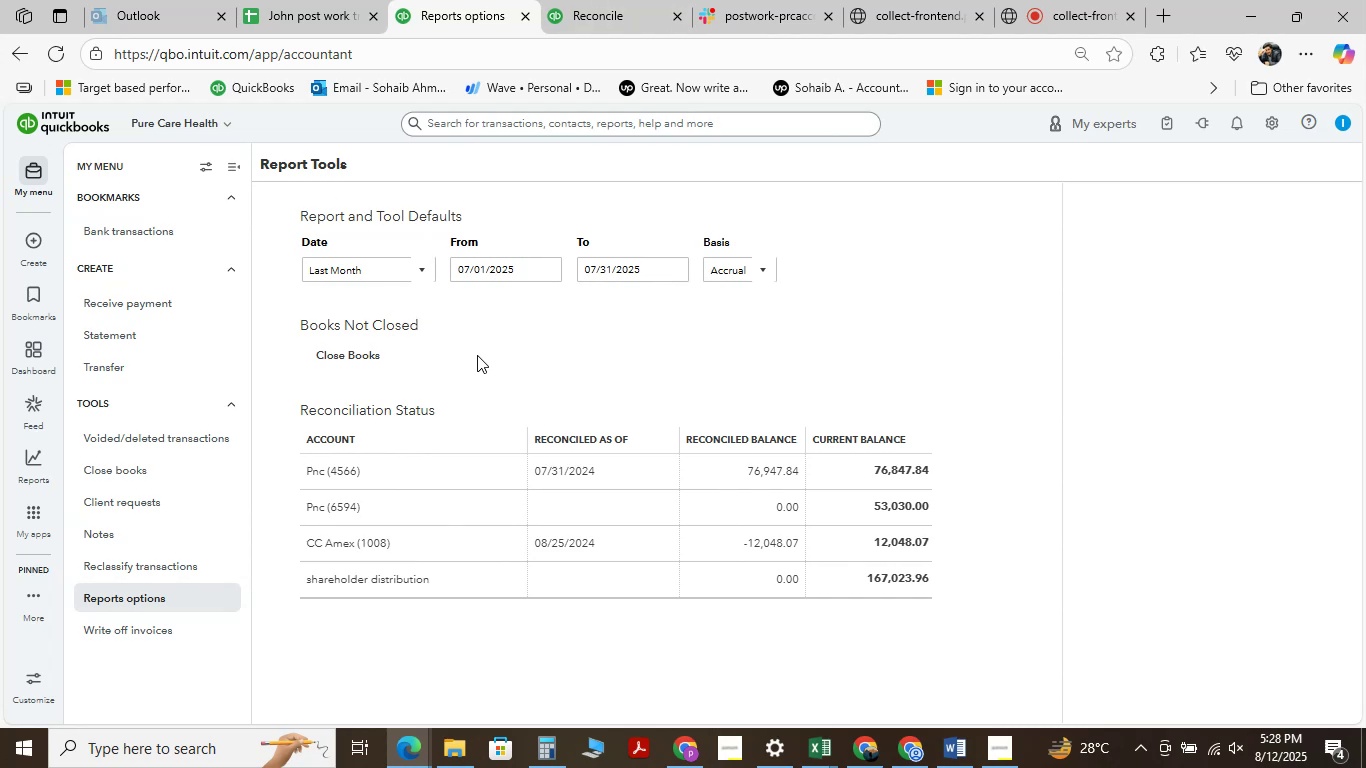 
scroll: coordinate [477, 355], scroll_direction: down, amount: 2.0
 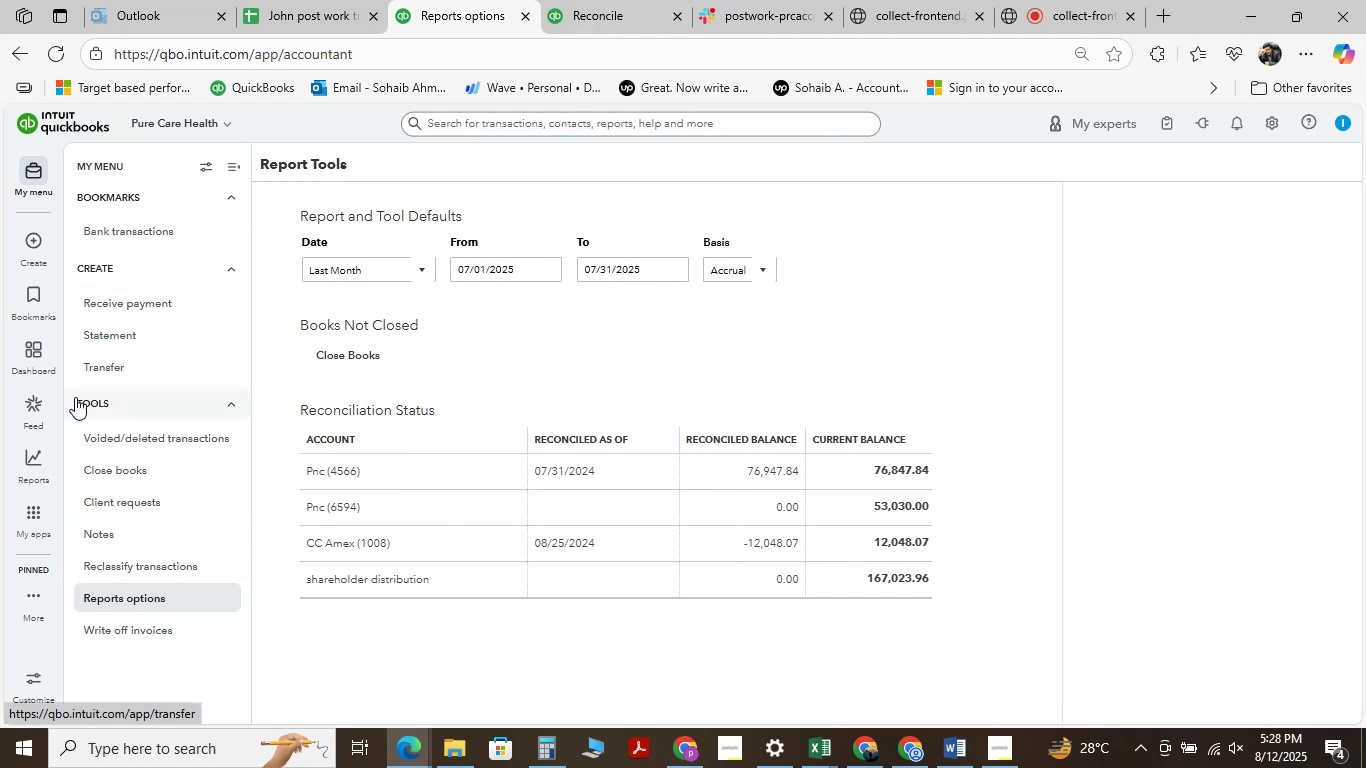 
left_click([115, 363])
 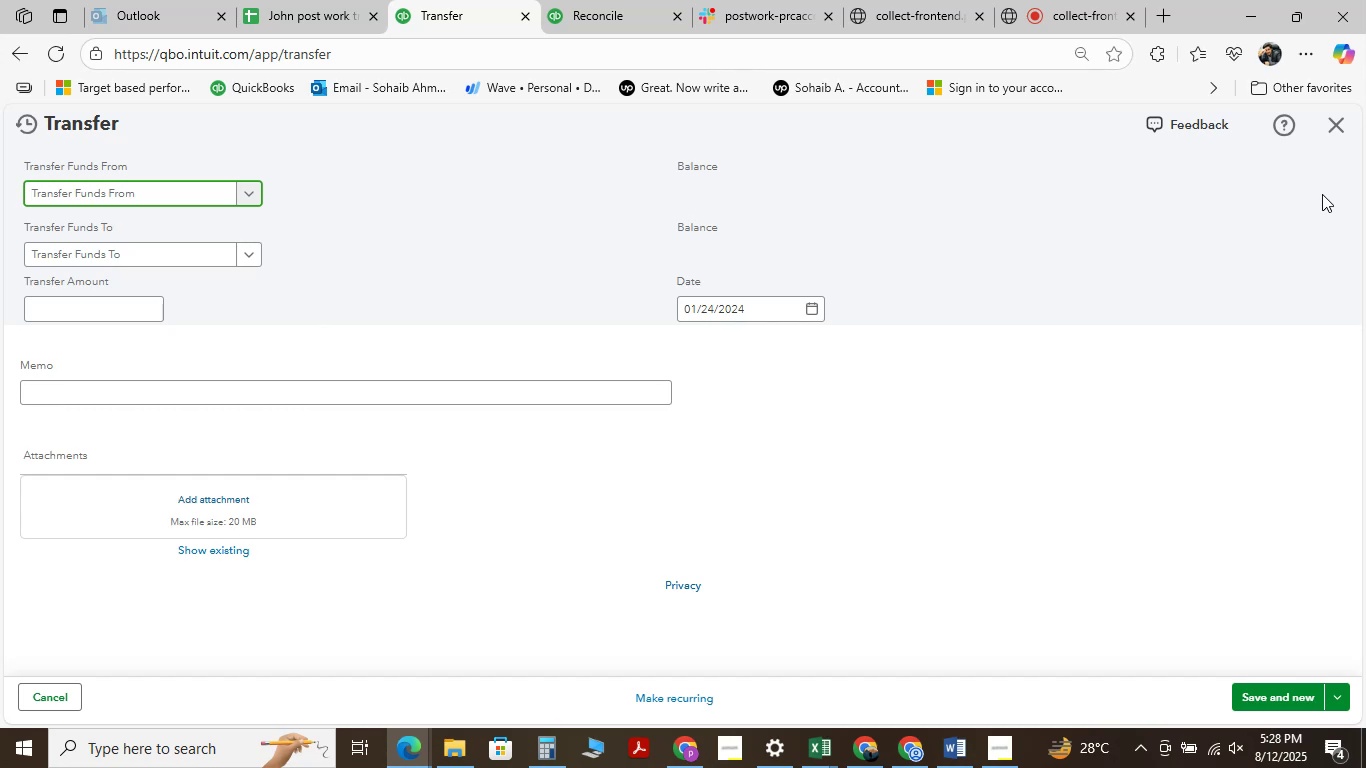 
left_click([1337, 120])
 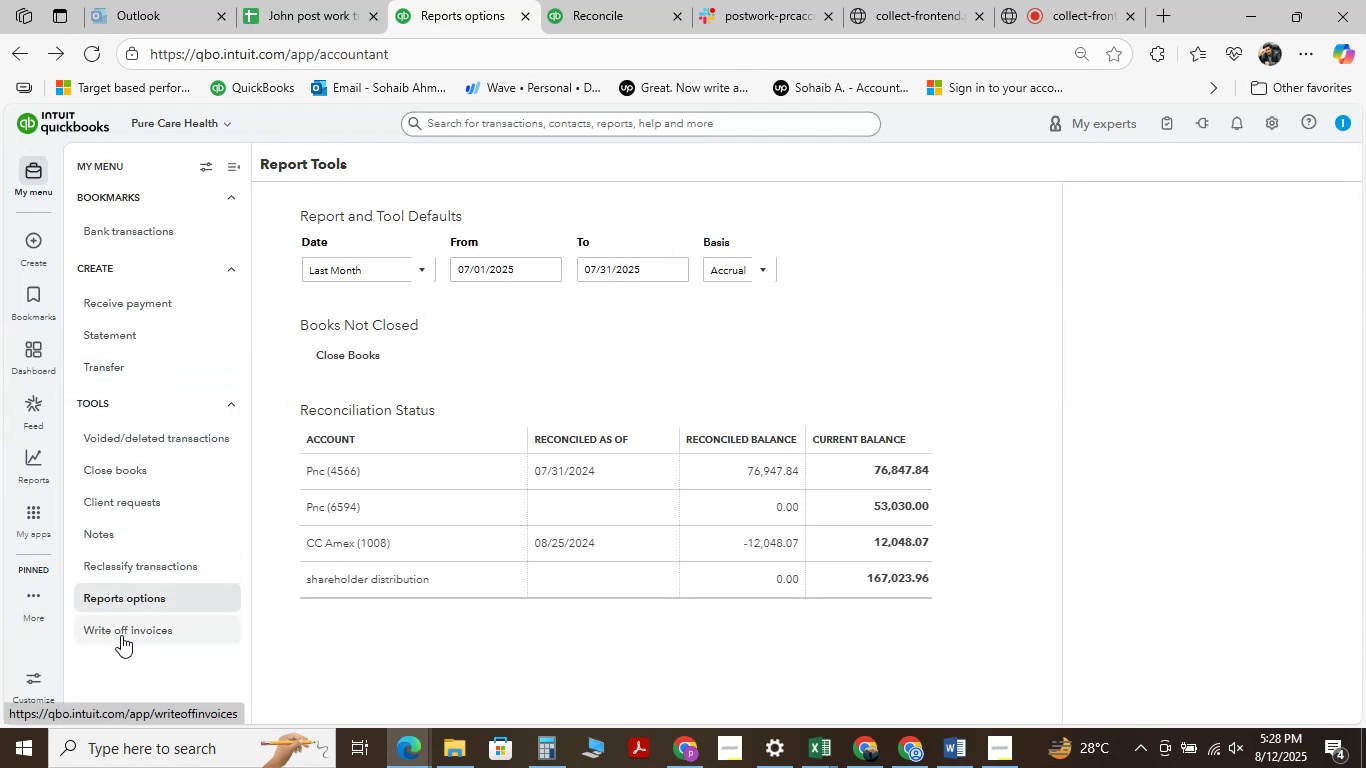 
mouse_move([68, 410])
 